 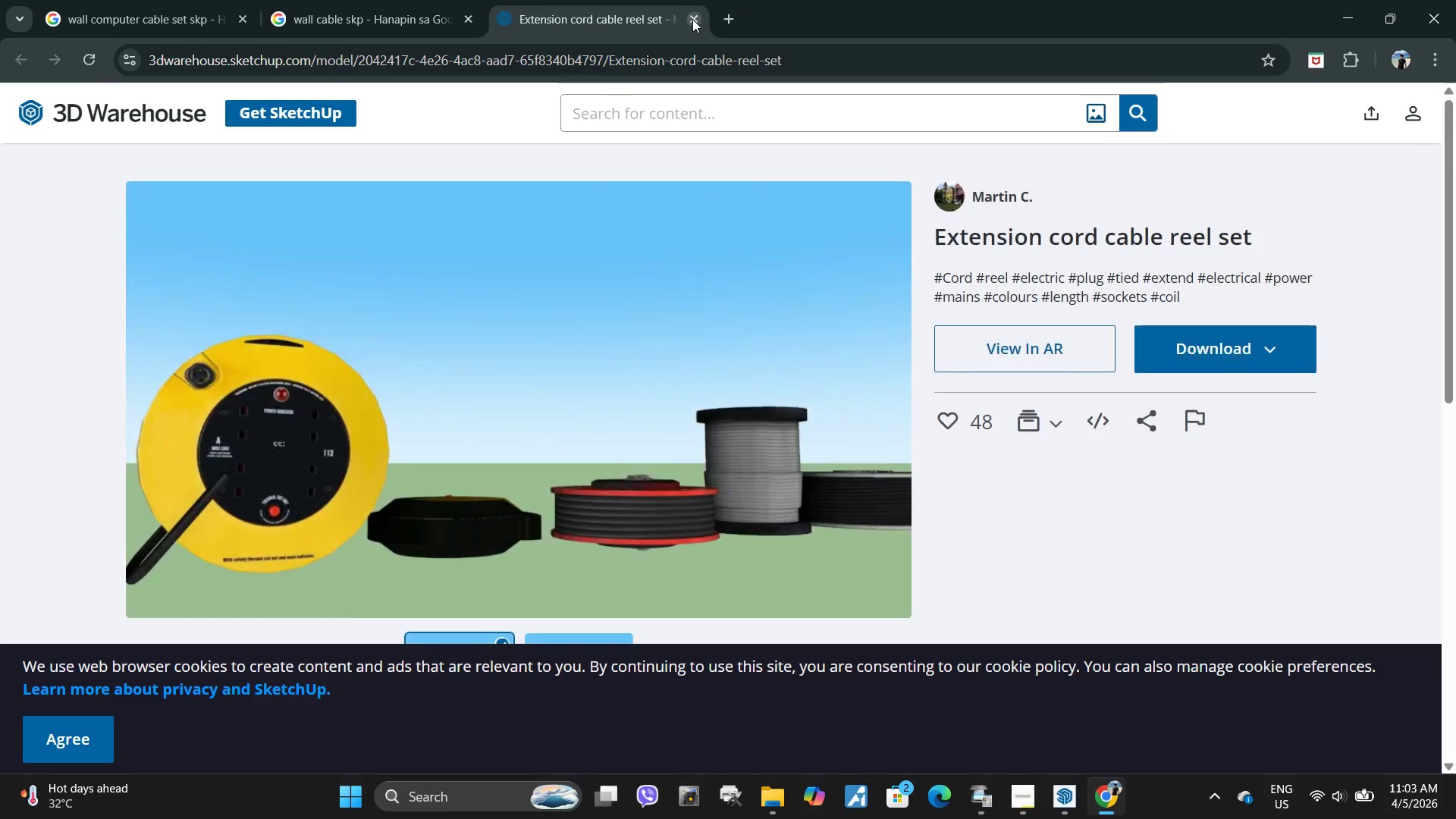 
left_click([692, 19])
 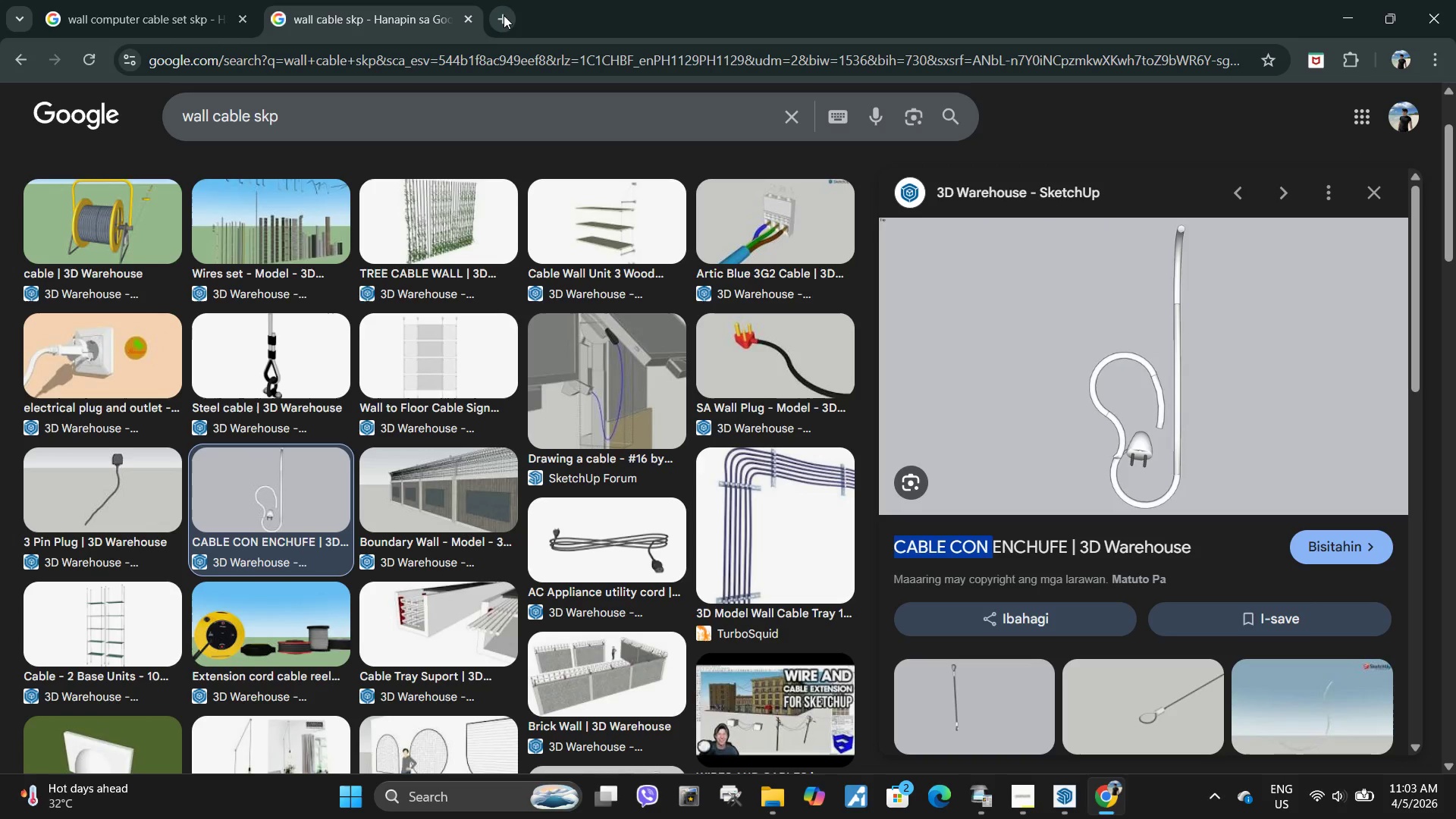 
left_click([504, 16])
 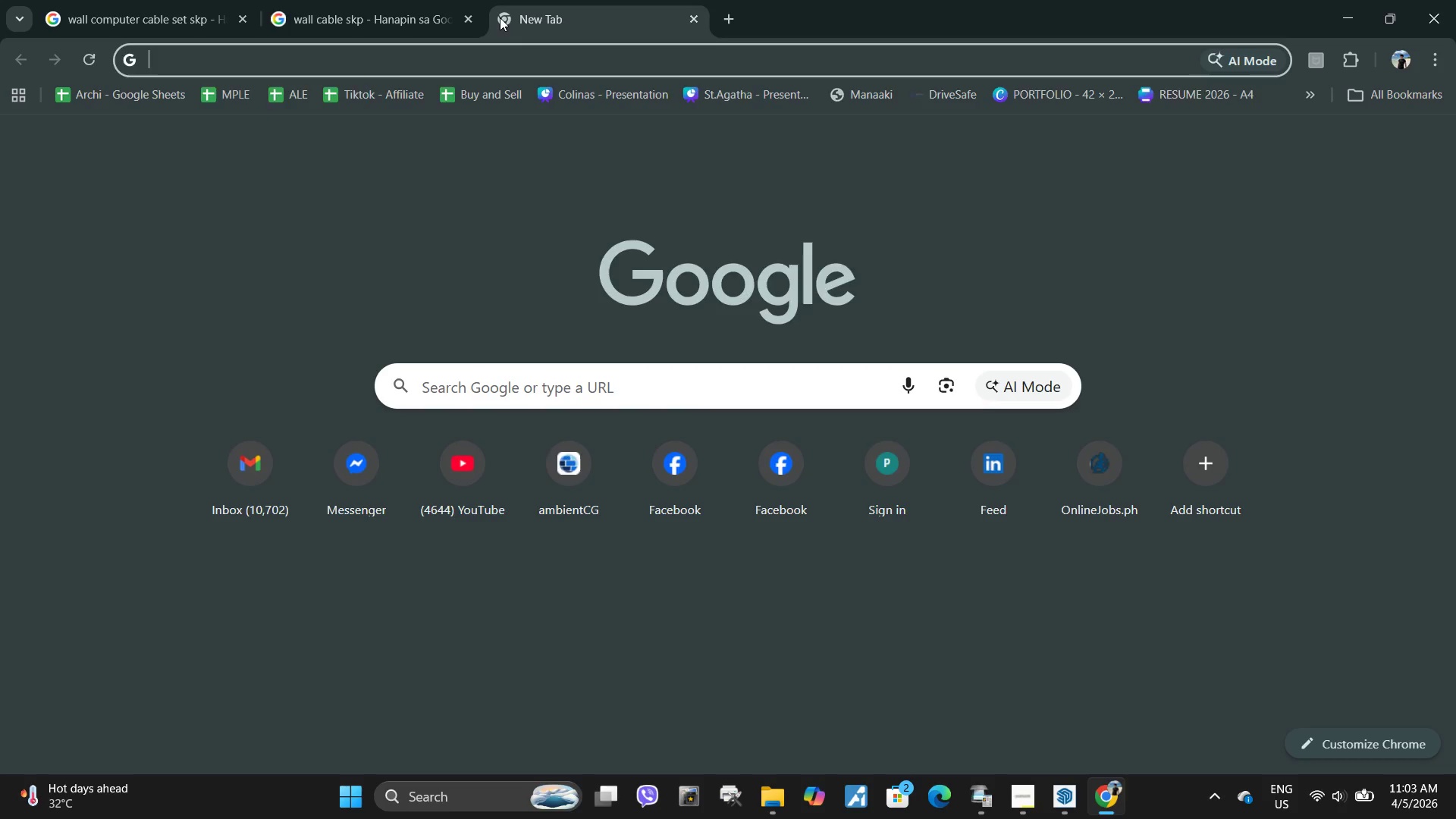 
type(q)
key(Backspace)
type(thr)
key(Backspace)
key(Backspace)
key(Backspace)
key(Backspace)
type(3 quarer view)
 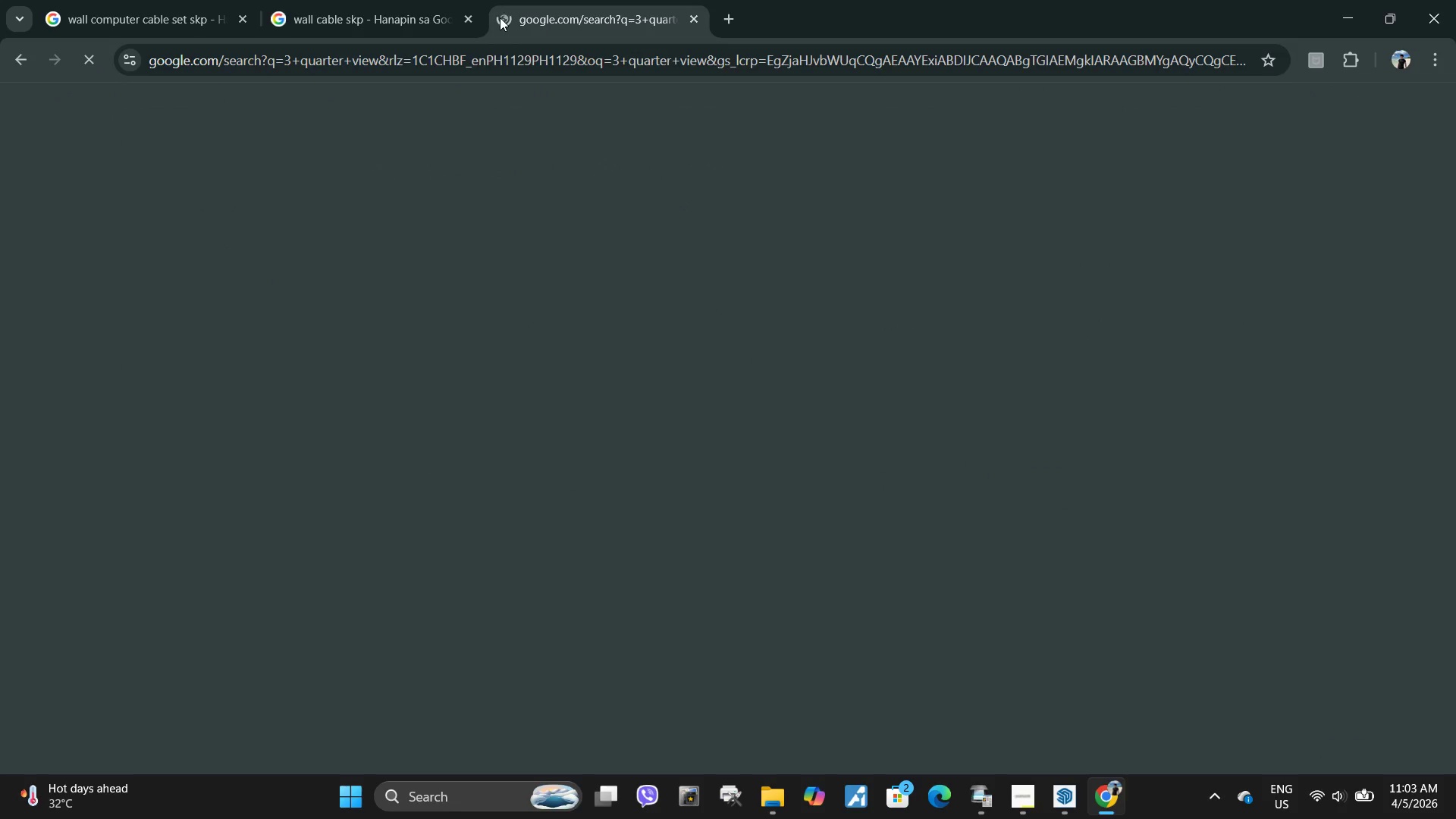 
key(Enter)
 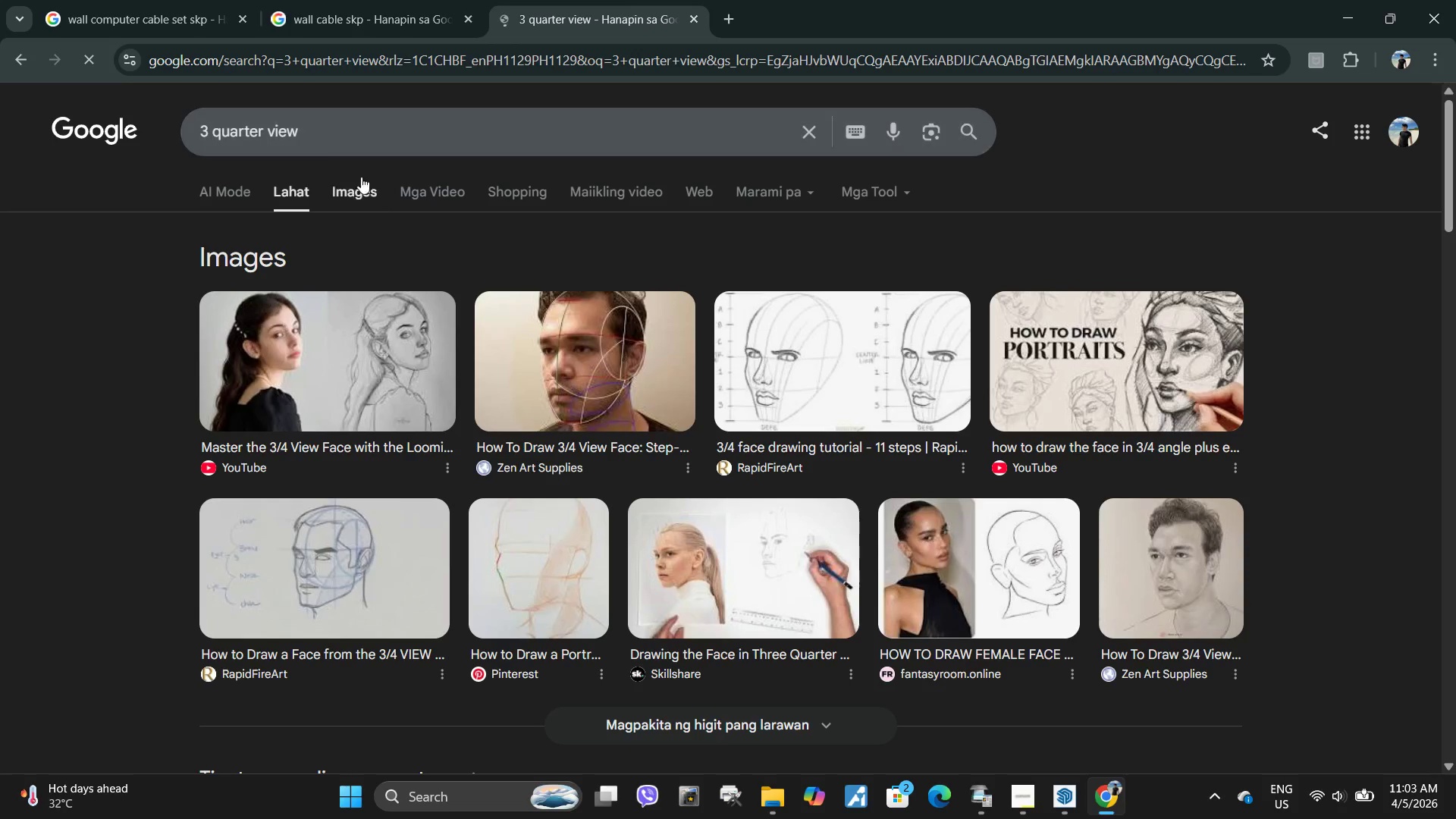 
left_click([367, 190])
 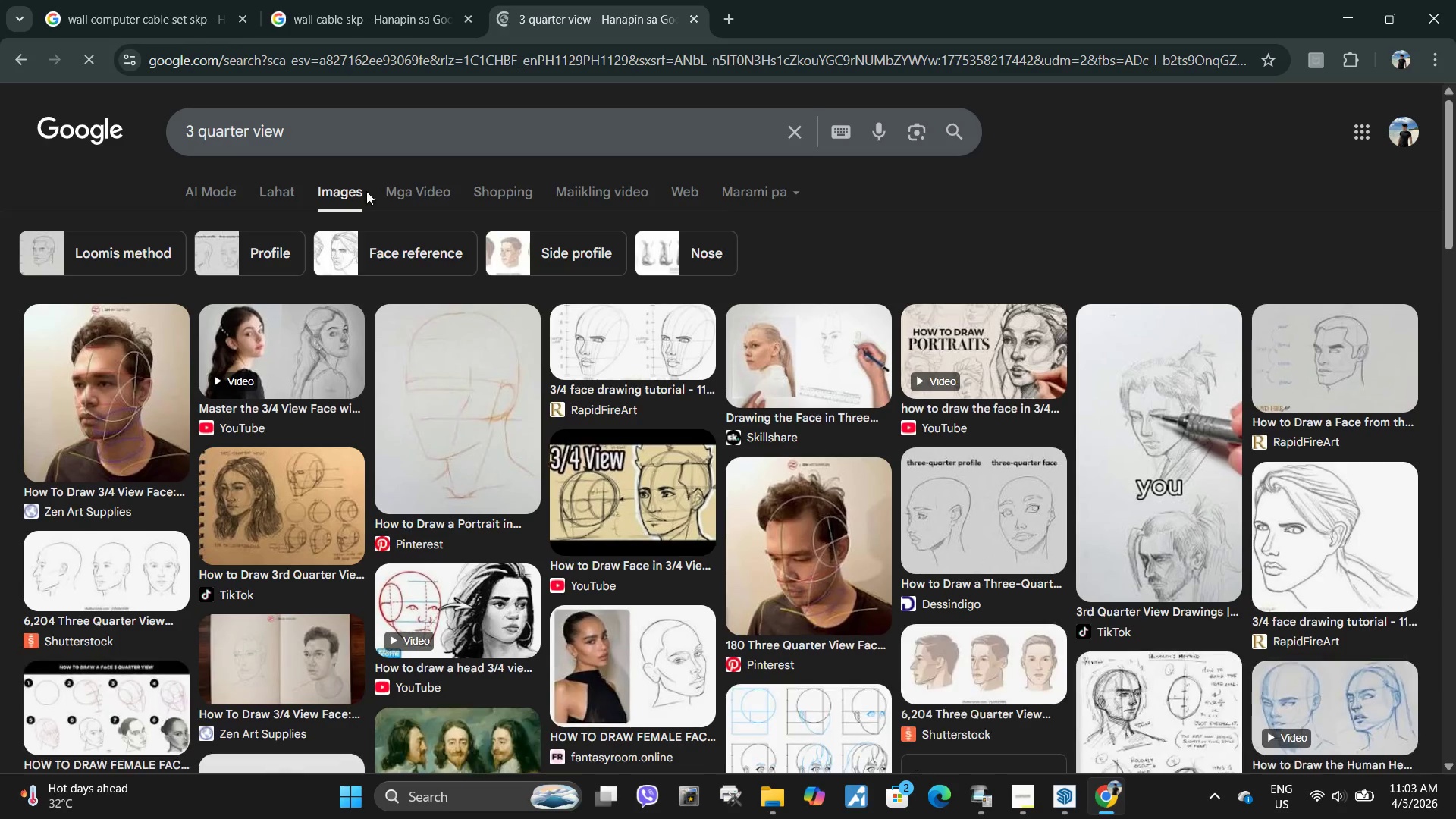 
left_click([373, 123])
 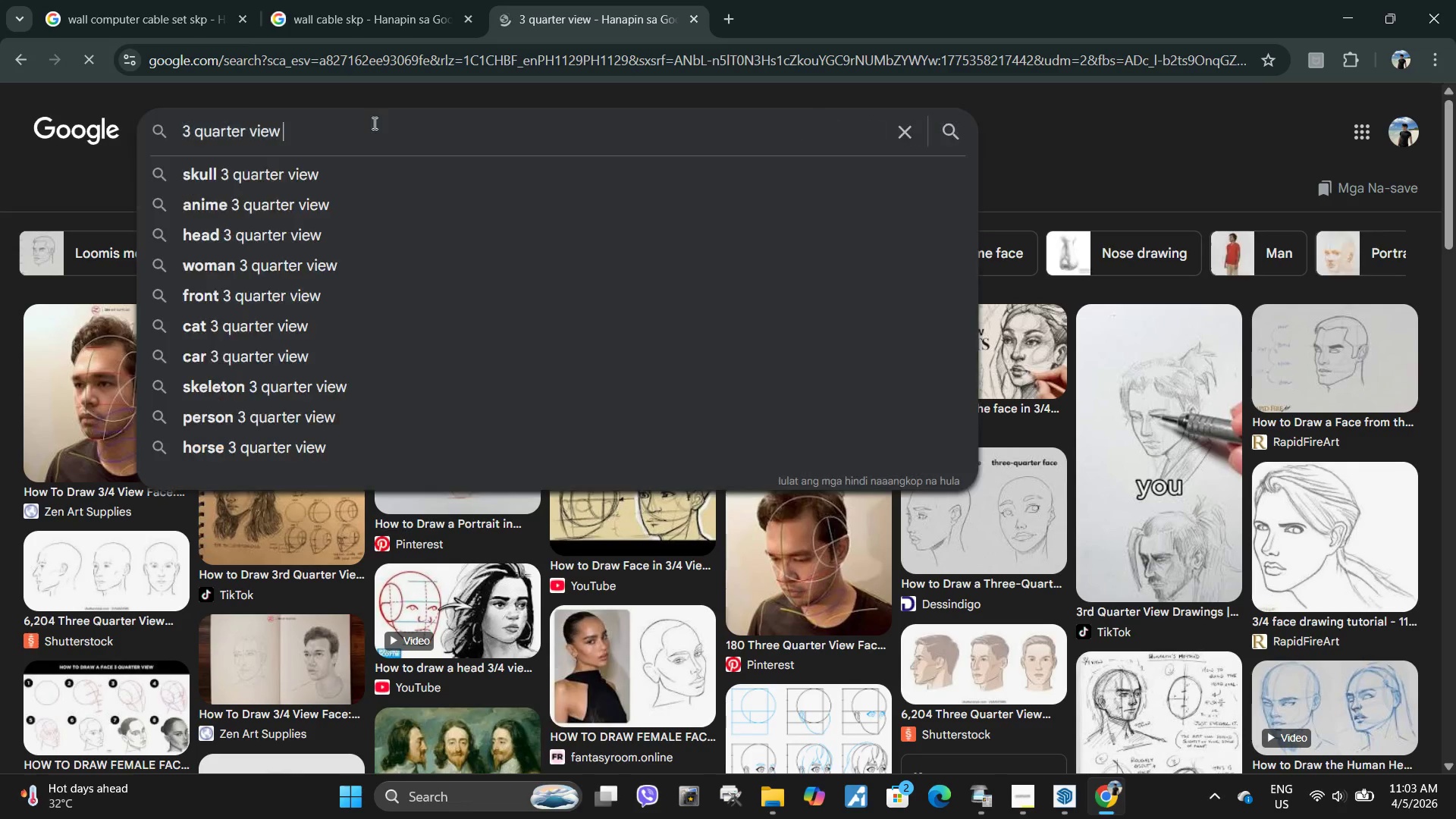 
key(Space)
 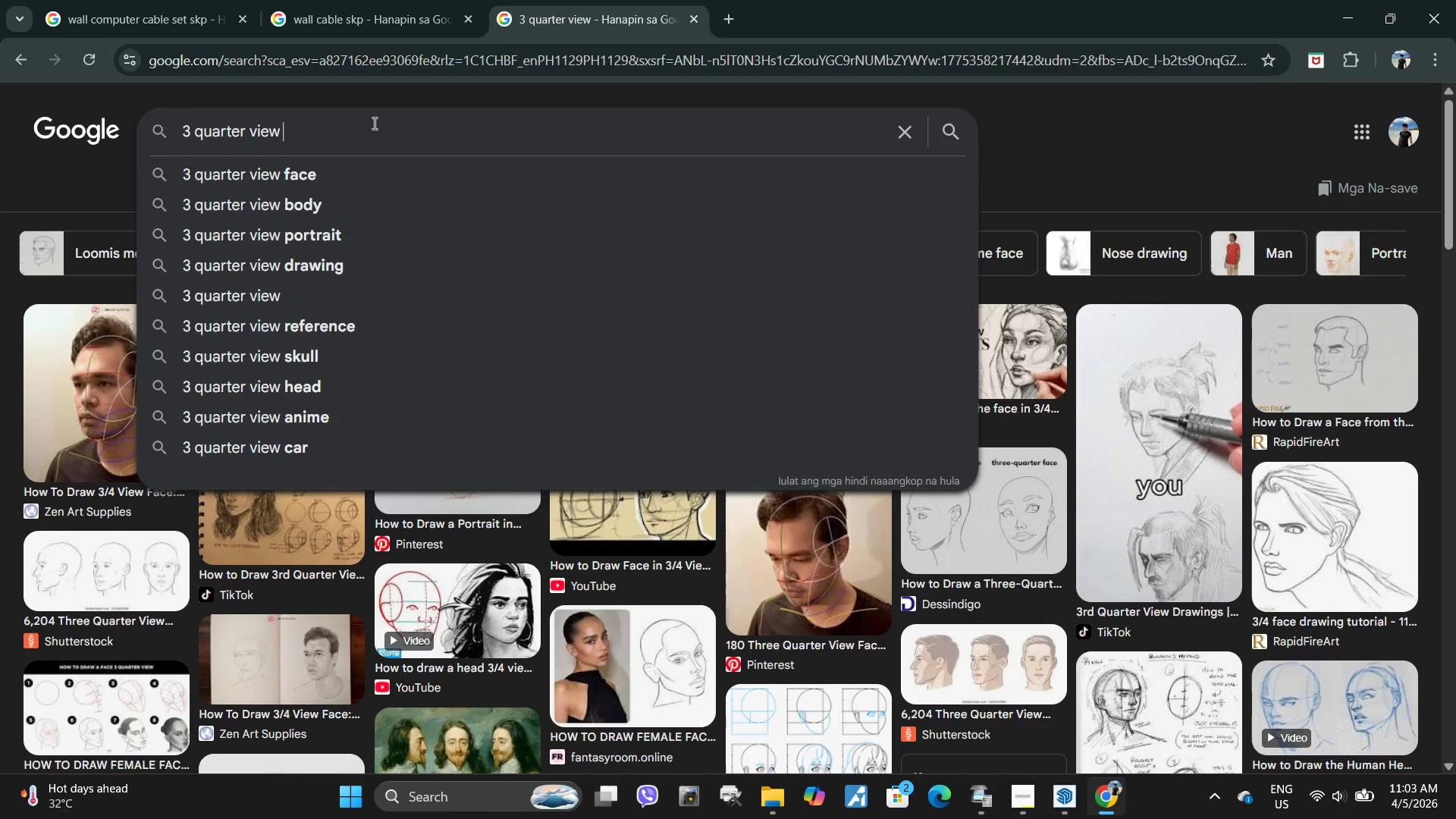 
key(ArrowDown)
 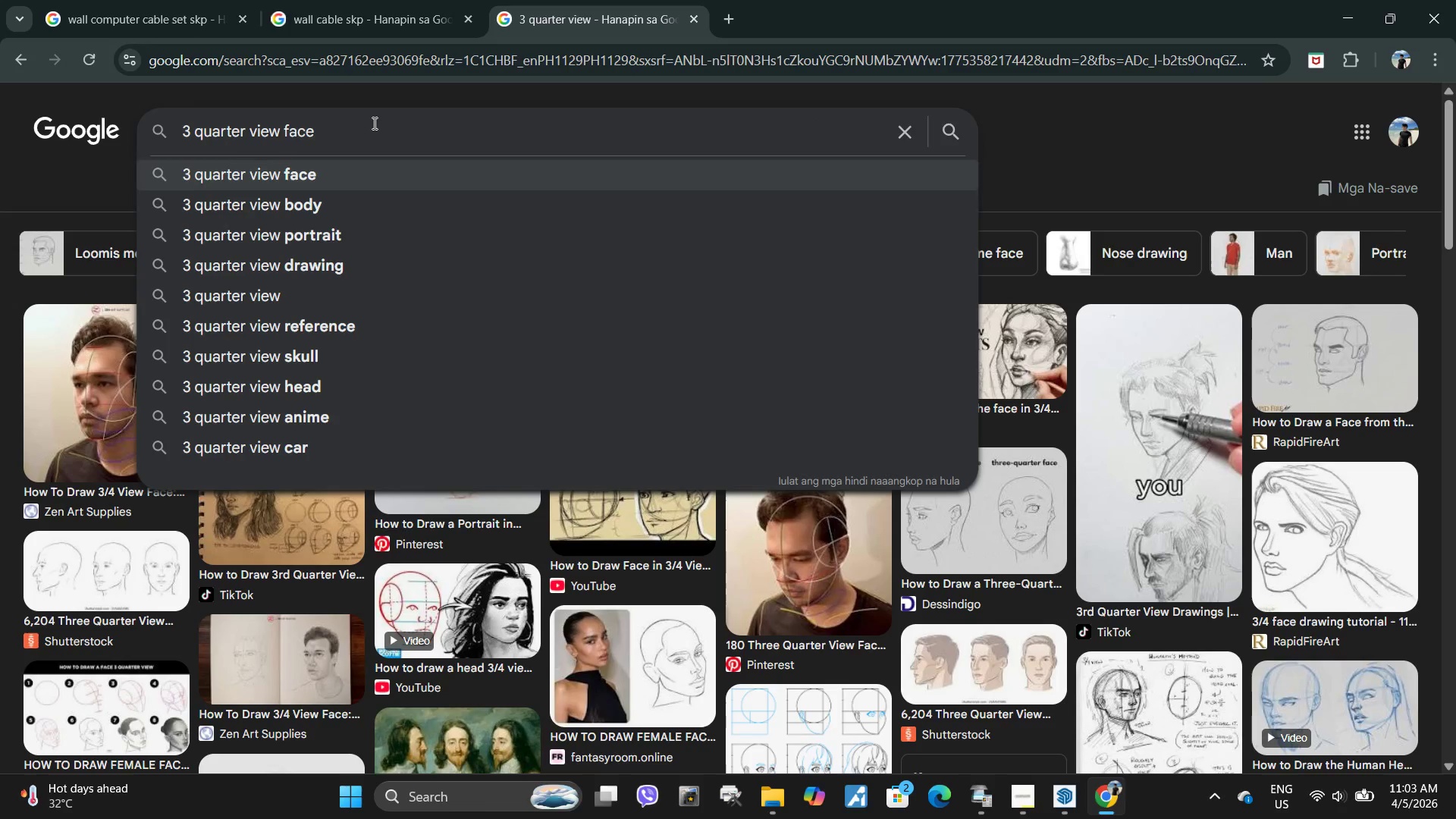 
key(ArrowDown)
 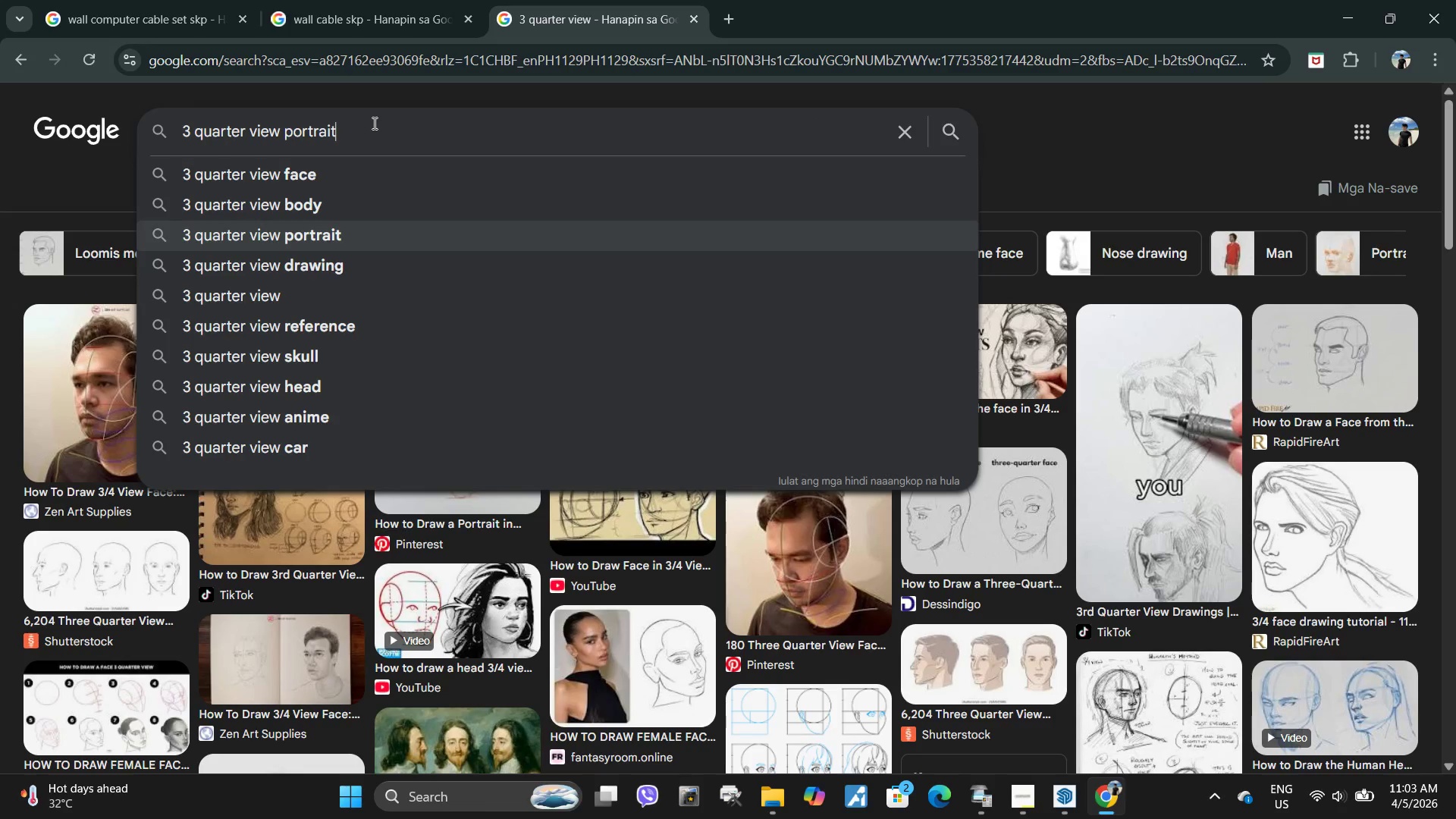 
key(ArrowDown)
 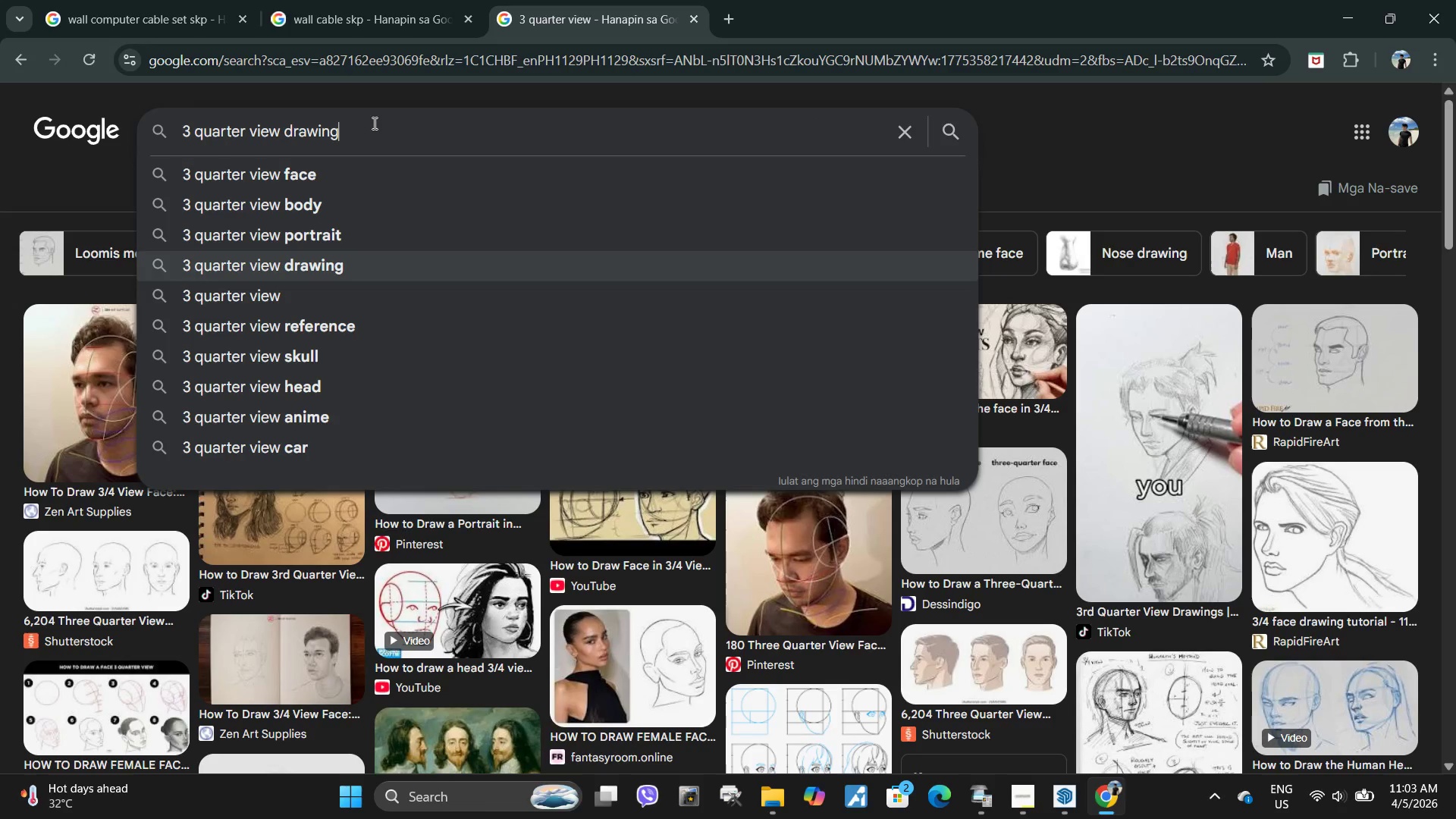 
key(ArrowDown)
 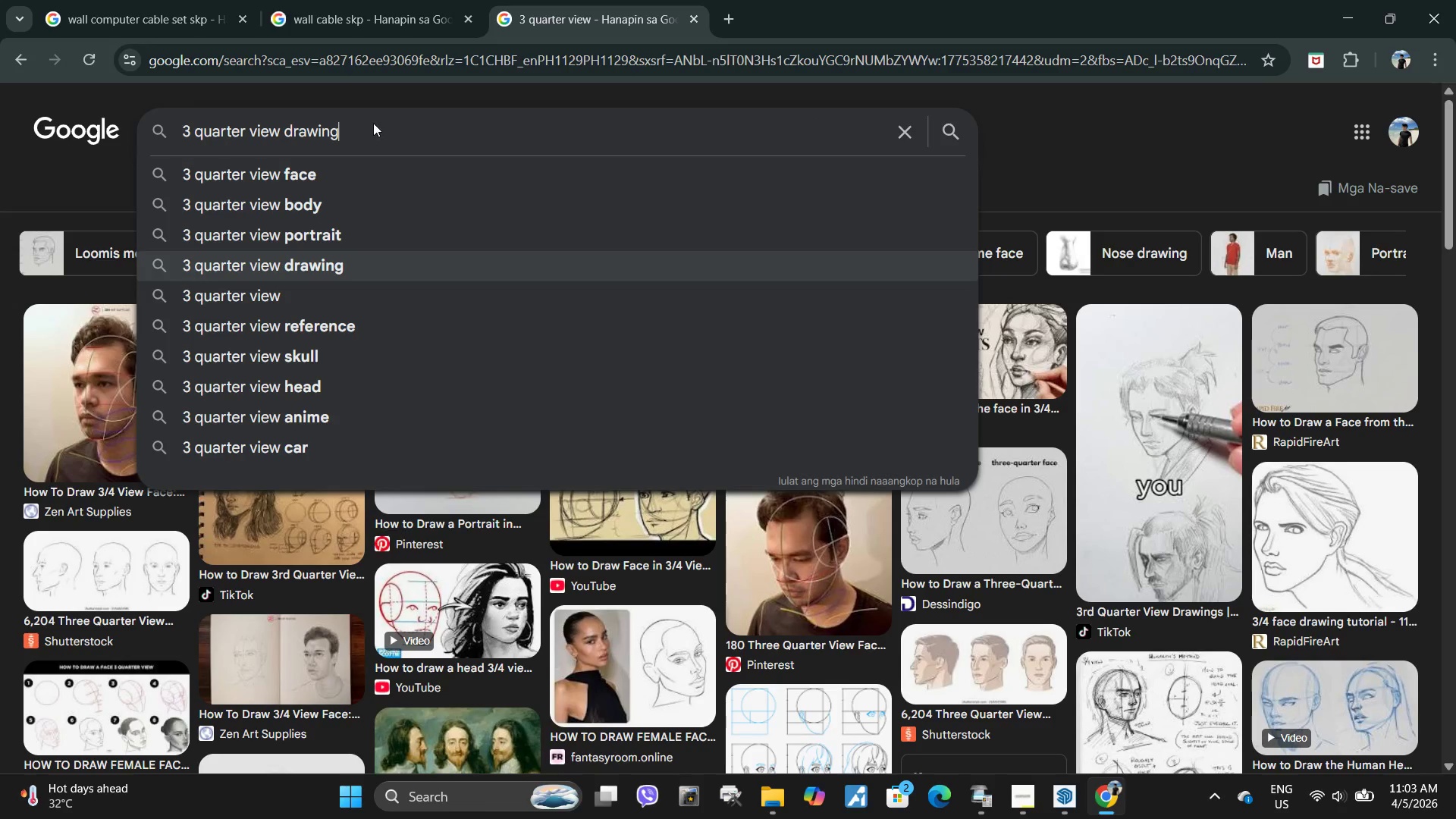 
key(ArrowDown)
 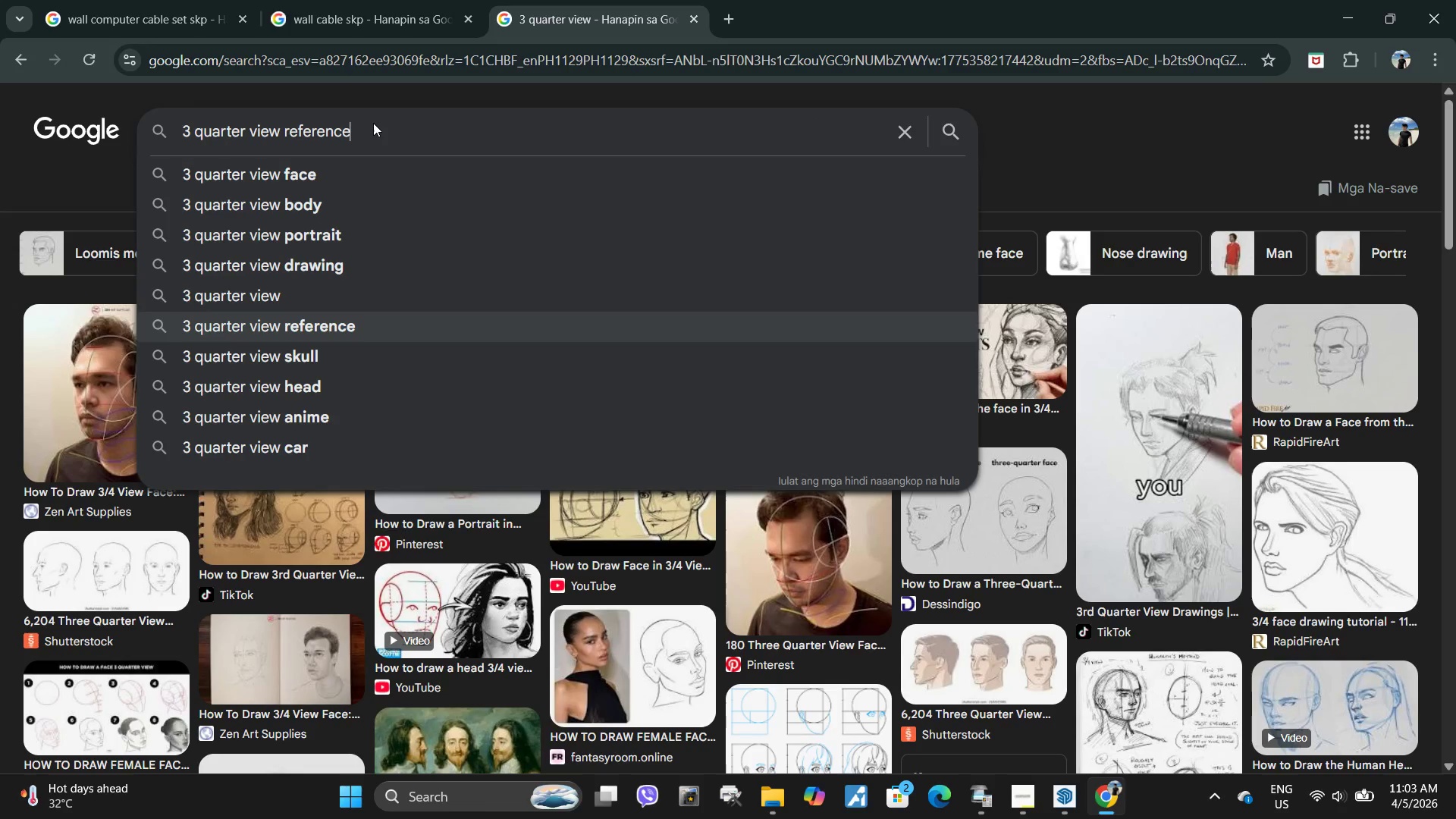 
key(ArrowDown)
 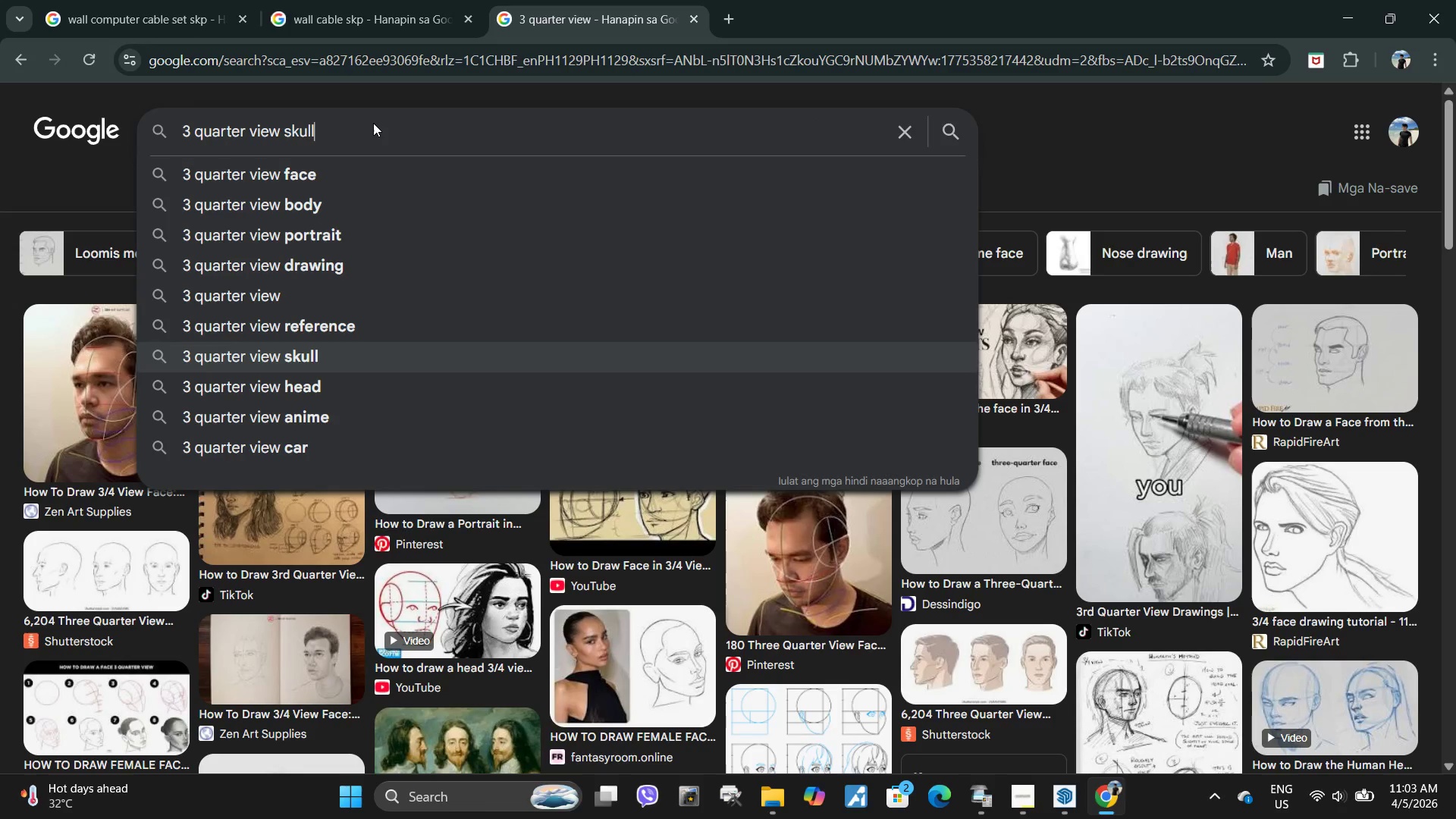 
key(ArrowDown)
 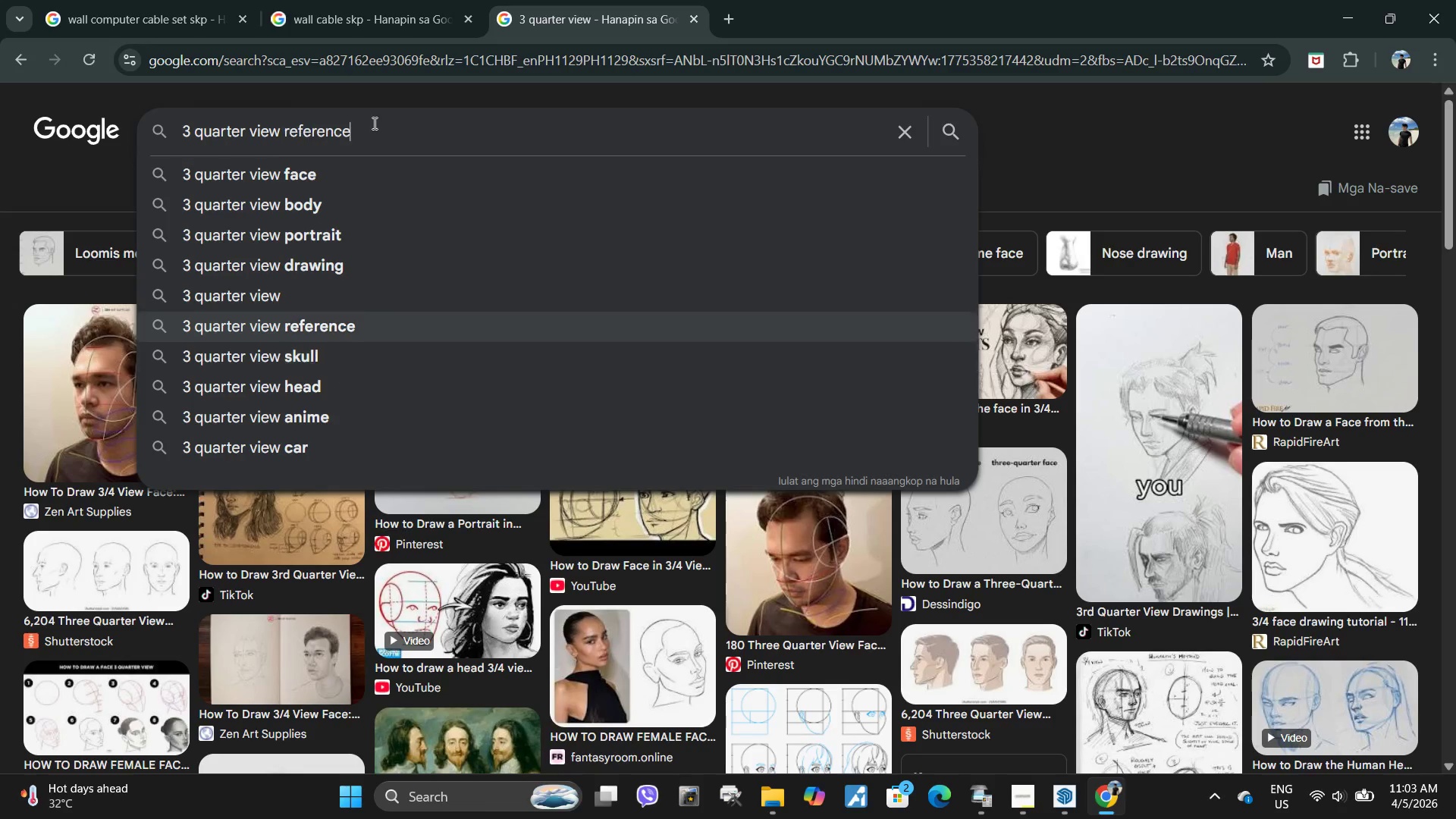 
key(ArrowUp)
 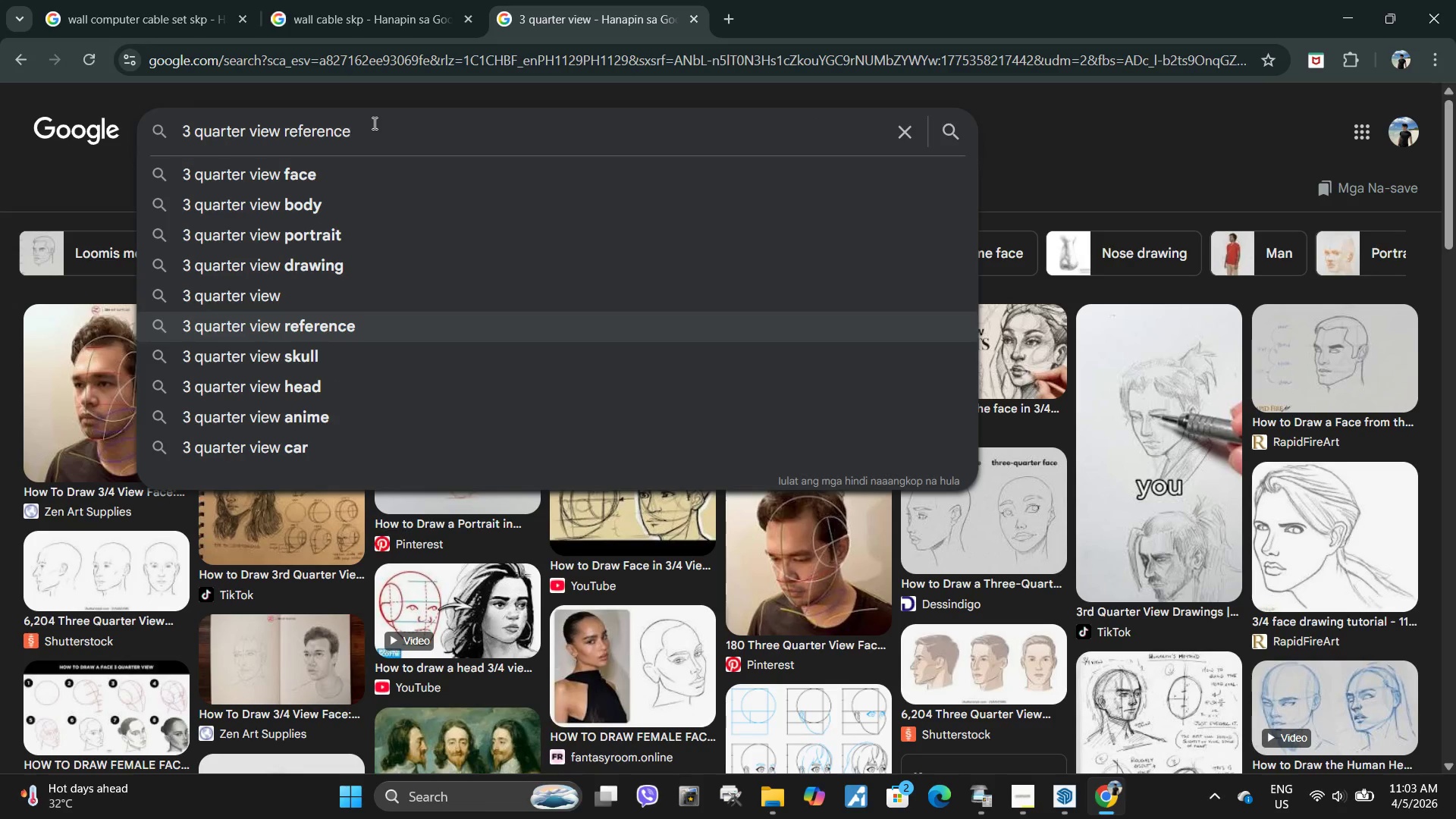 
key(Enter)
 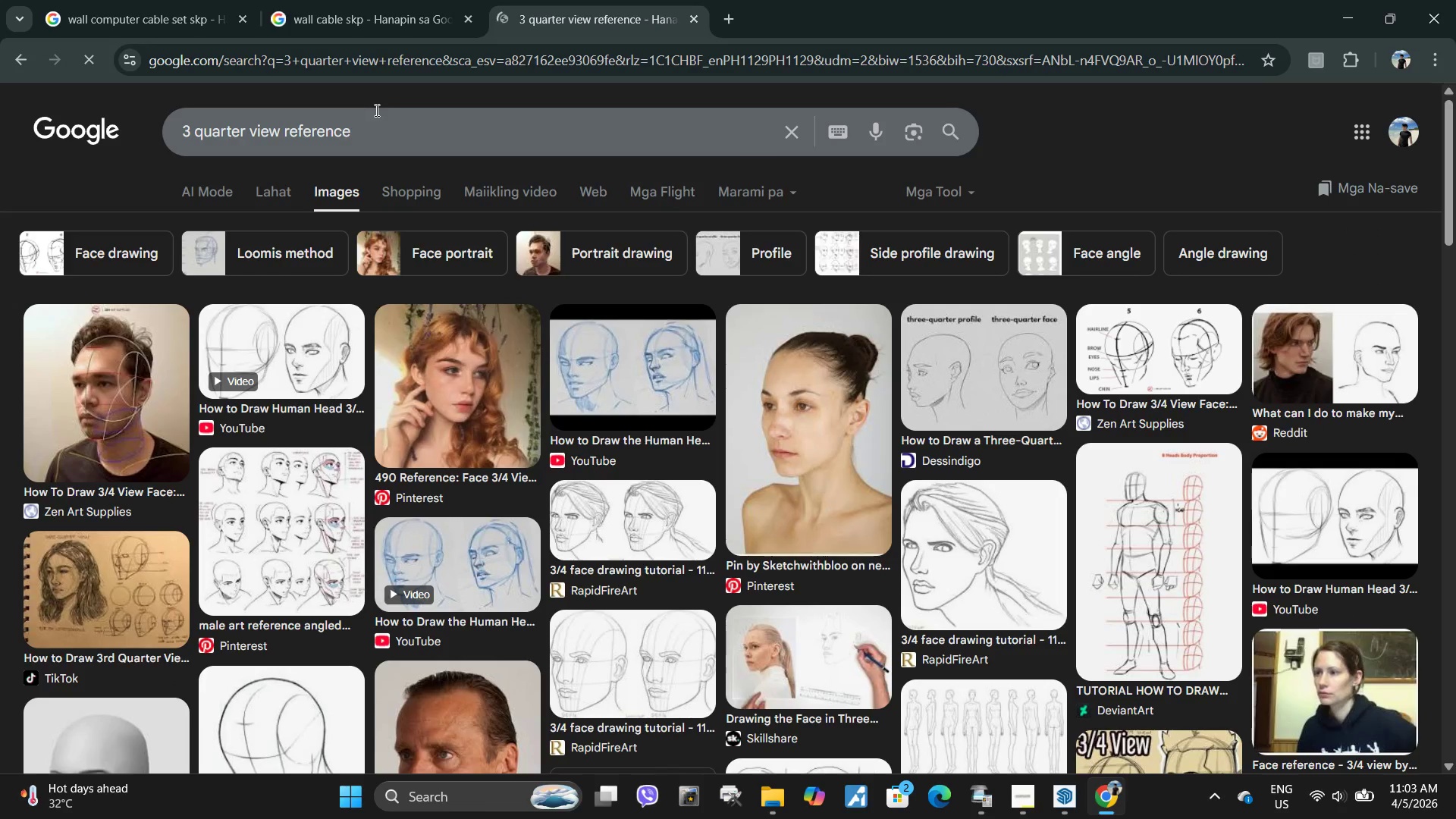 
double_click([398, 118])
 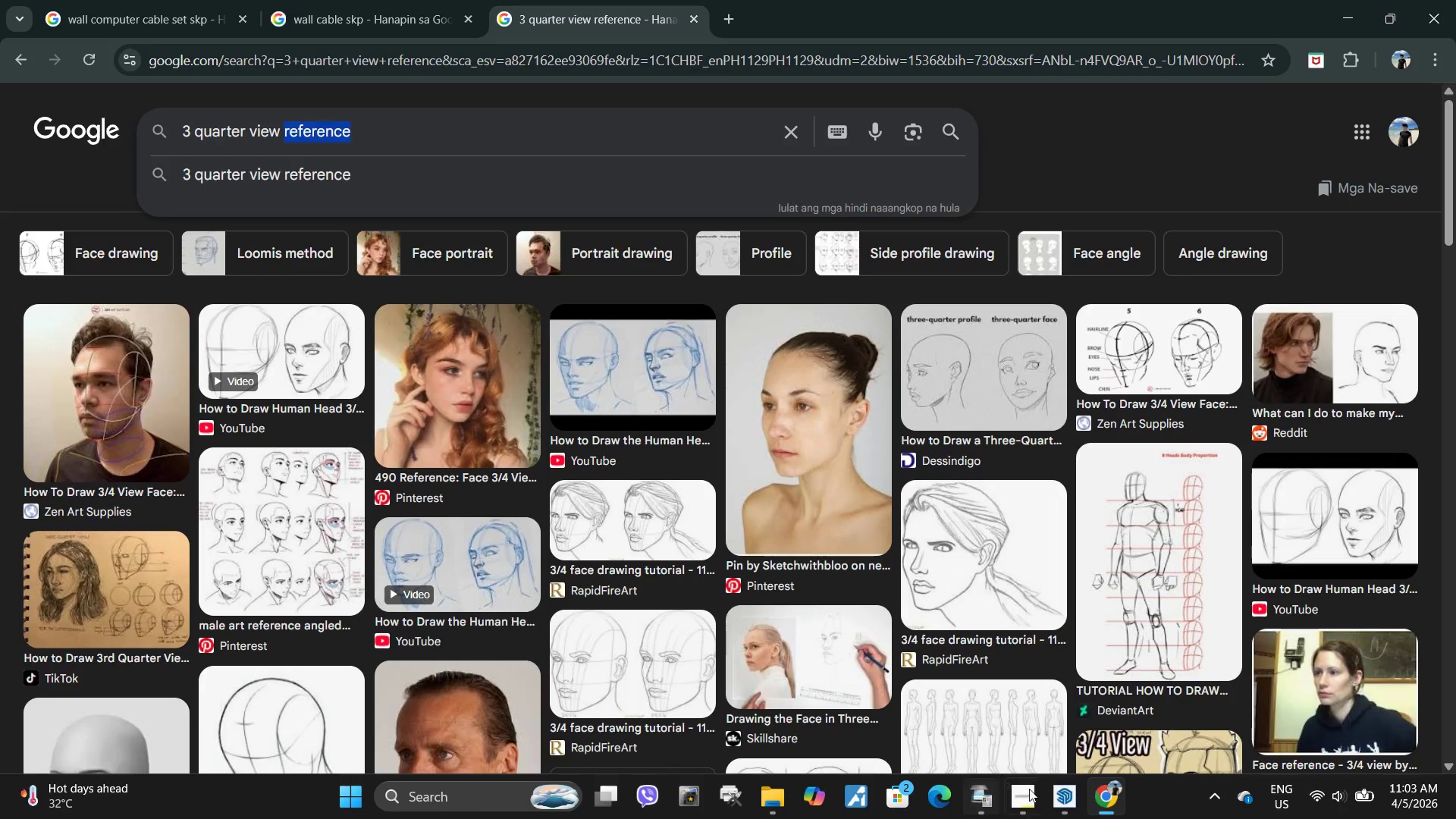 
left_click([1070, 801])
 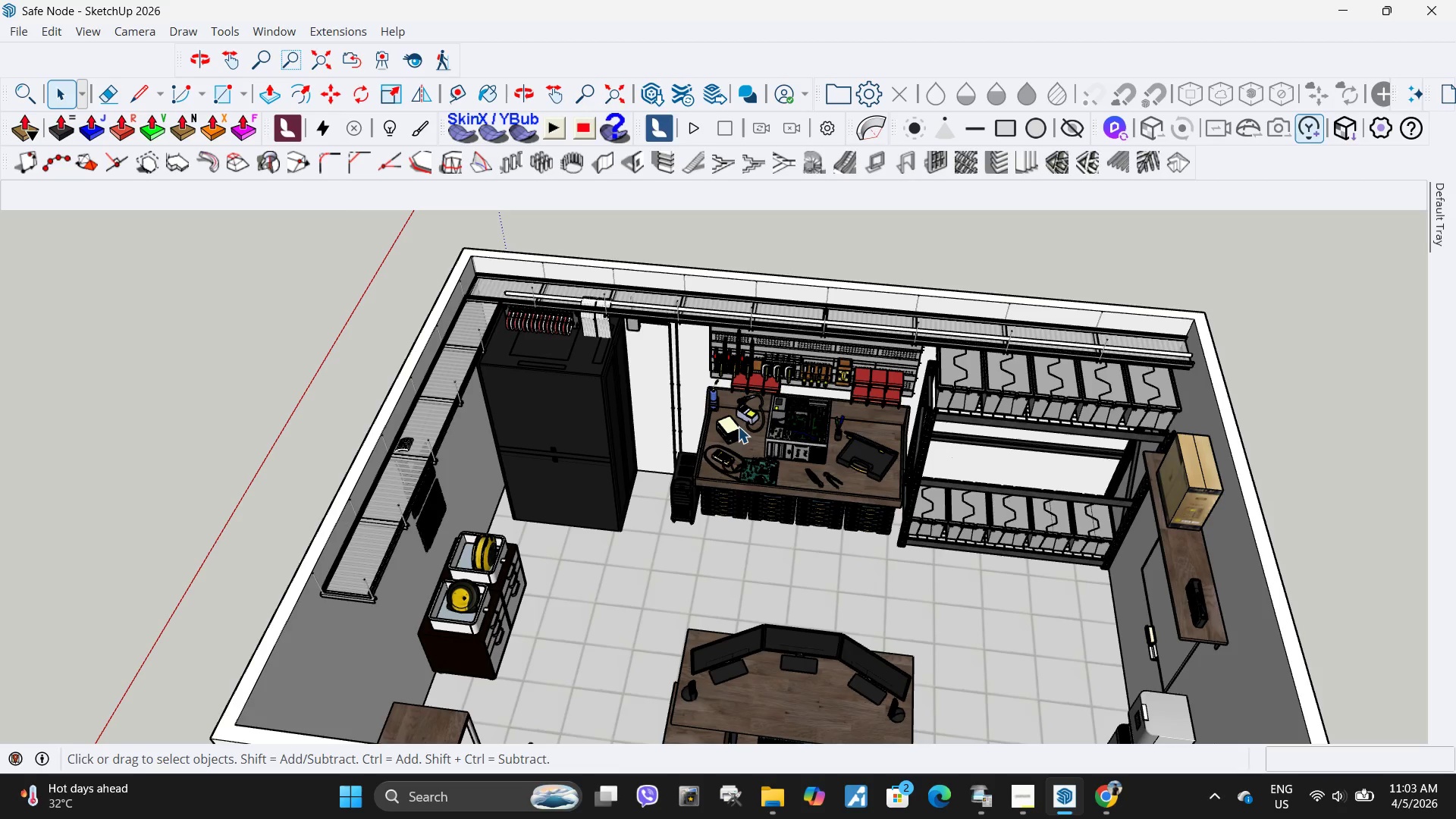 
scroll: coordinate [770, 517], scroll_direction: up, amount: 8.0
 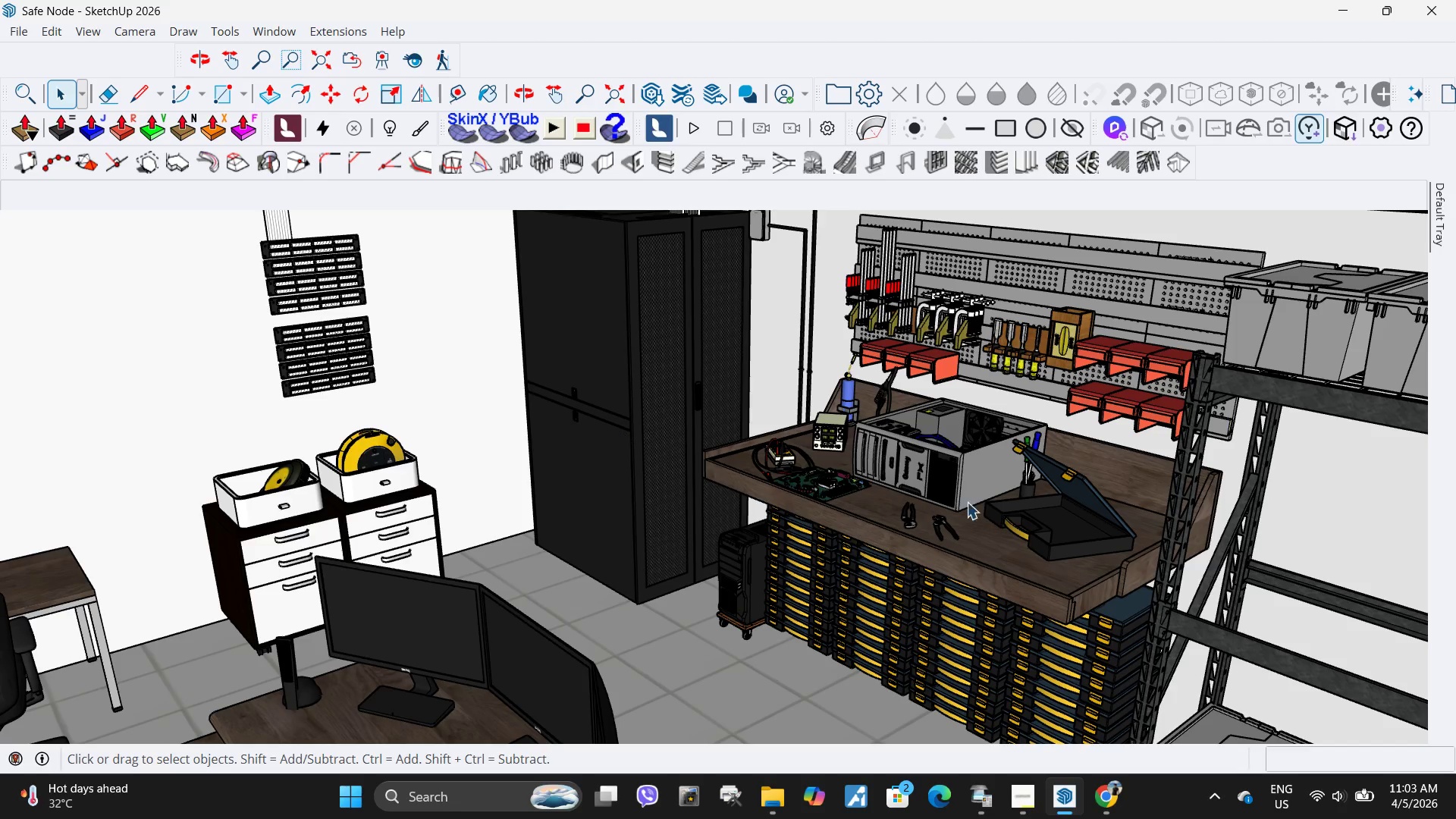 
scroll: coordinate [588, 466], scroll_direction: down, amount: 3.0
 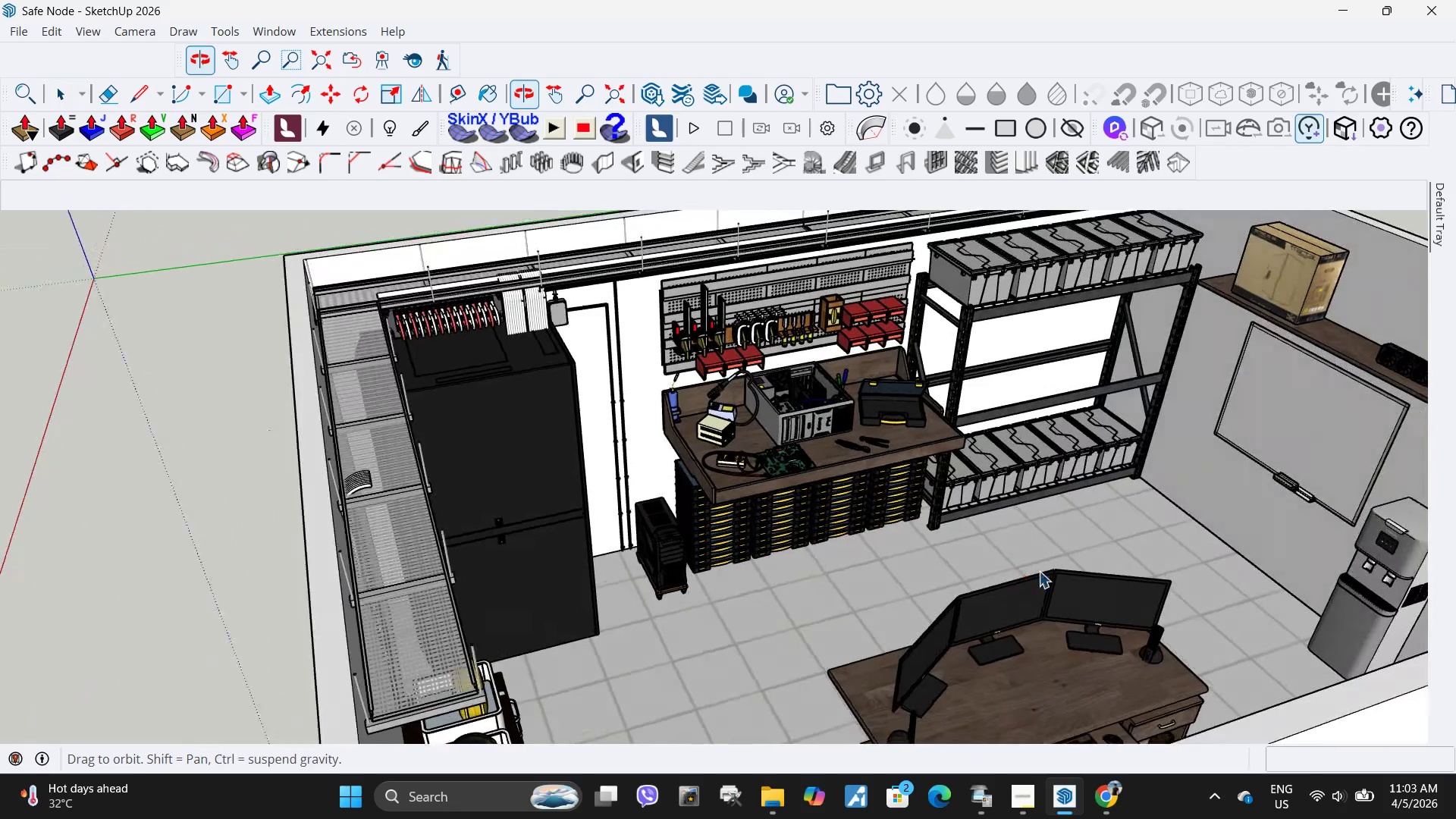 
scroll: coordinate [425, 324], scroll_direction: up, amount: 23.0
 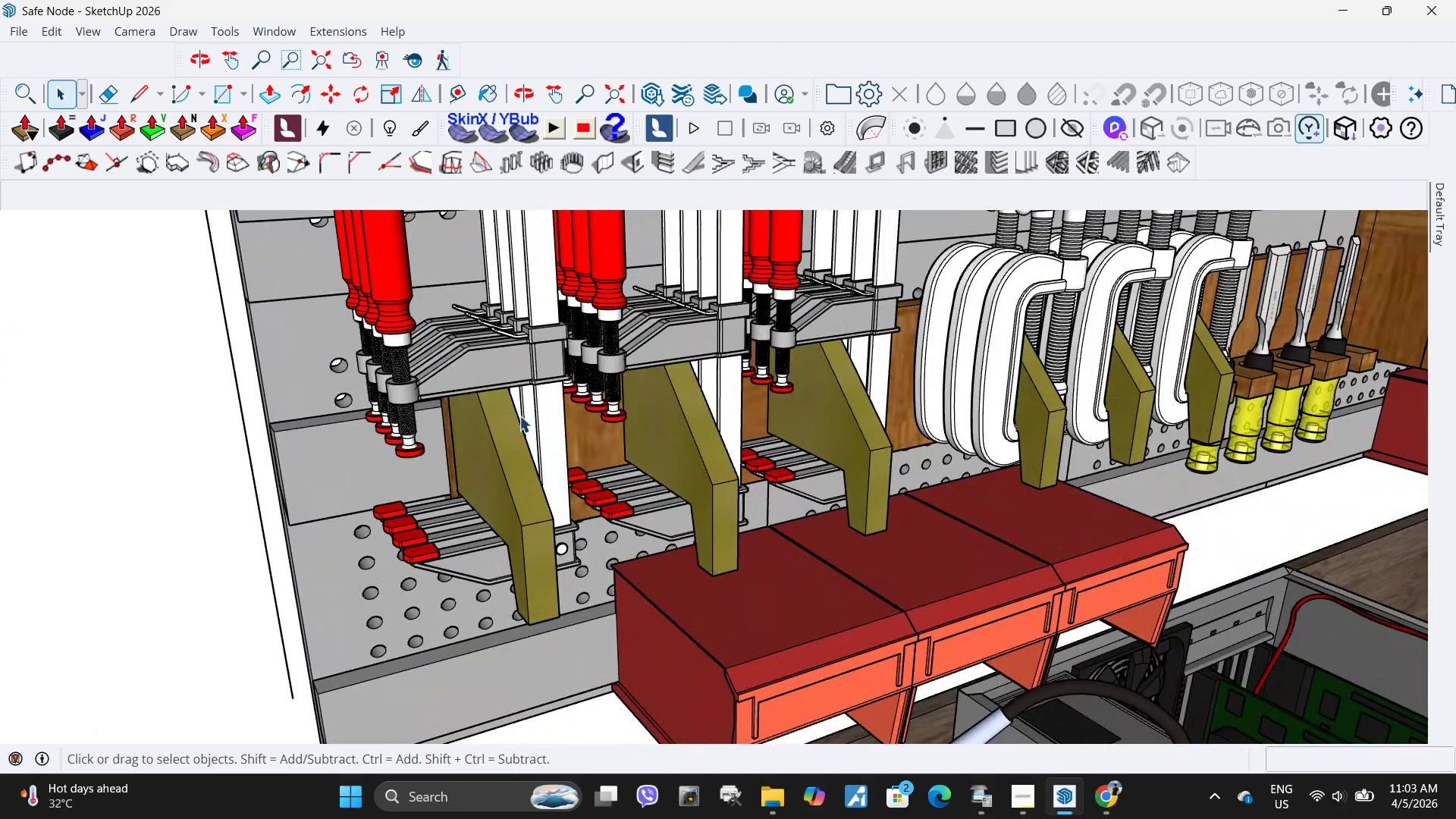 
scroll: coordinate [551, 494], scroll_direction: down, amount: 10.0
 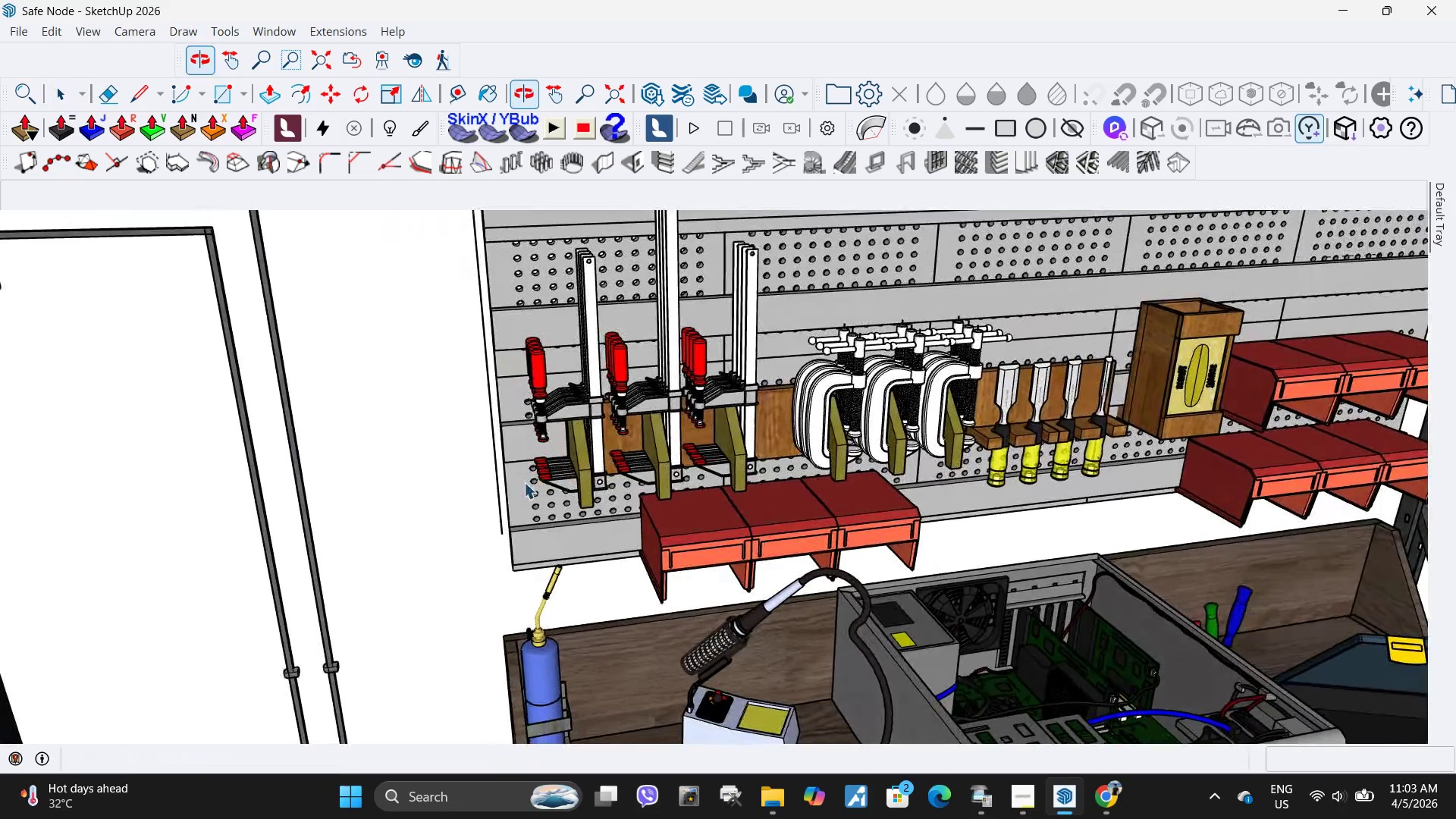 
scroll: coordinate [752, 414], scroll_direction: up, amount: 2.0
 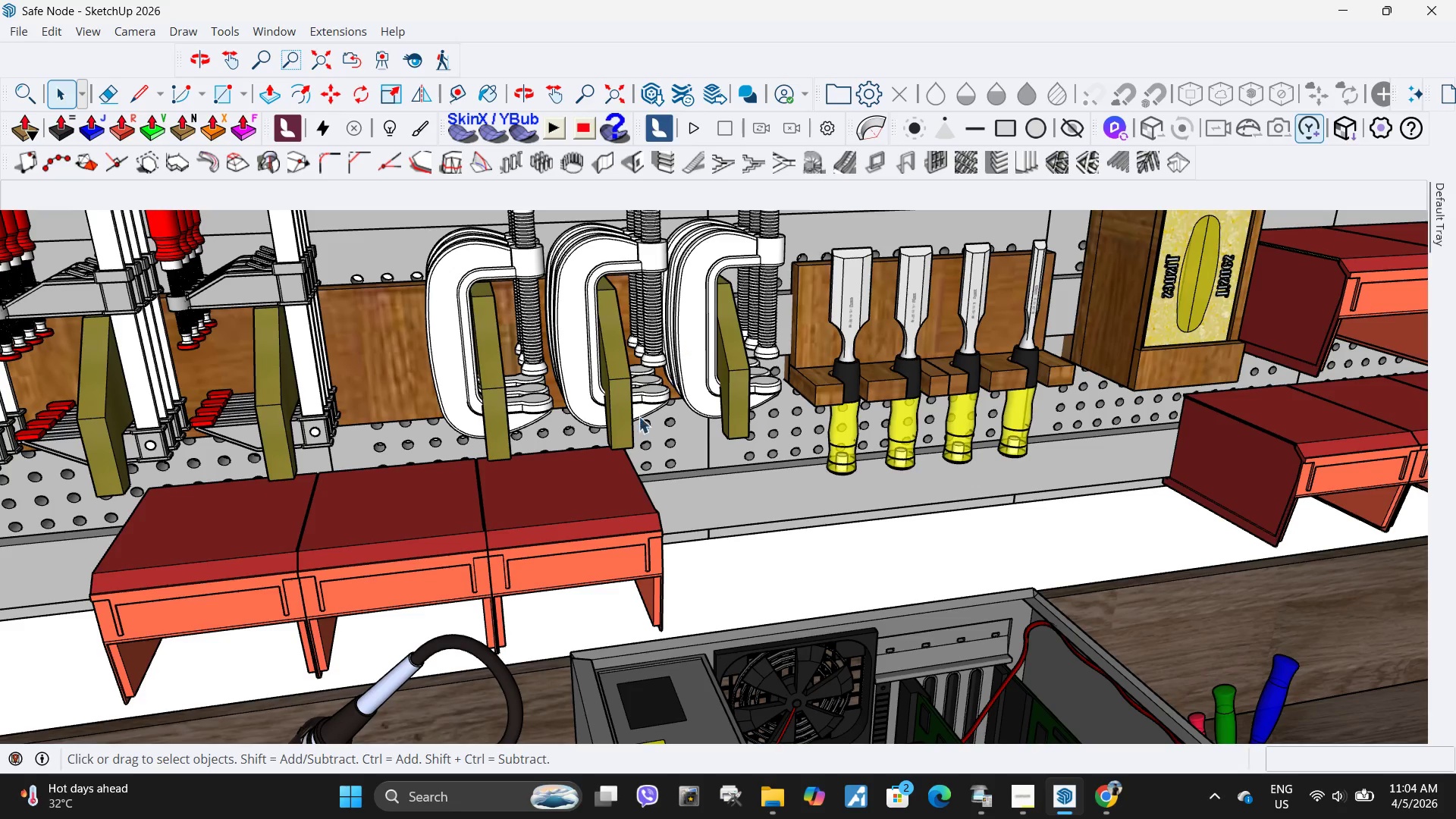 
scroll: coordinate [593, 502], scroll_direction: down, amount: 19.0
 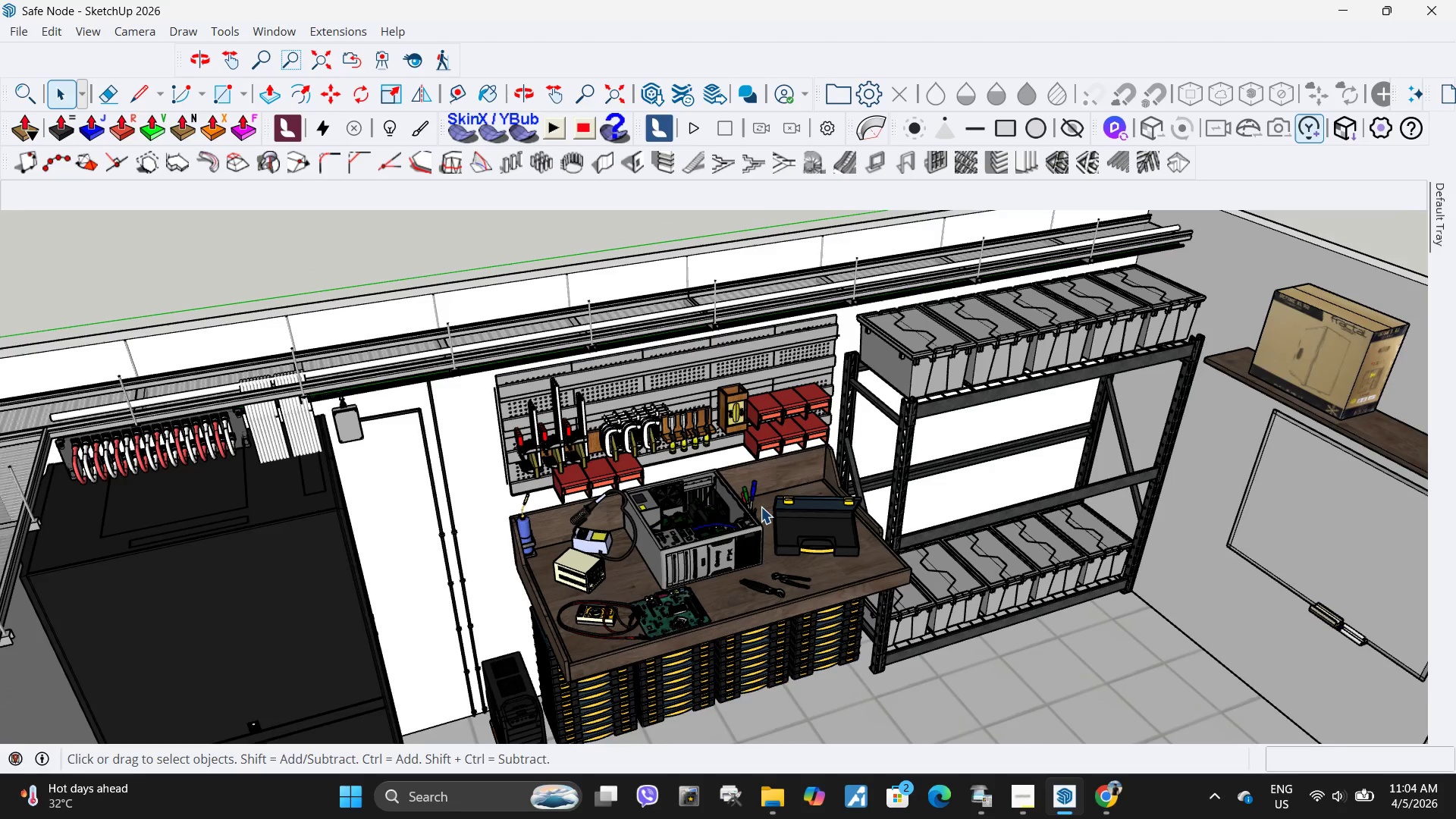 
scroll: coordinate [758, 482], scroll_direction: up, amount: 5.0
 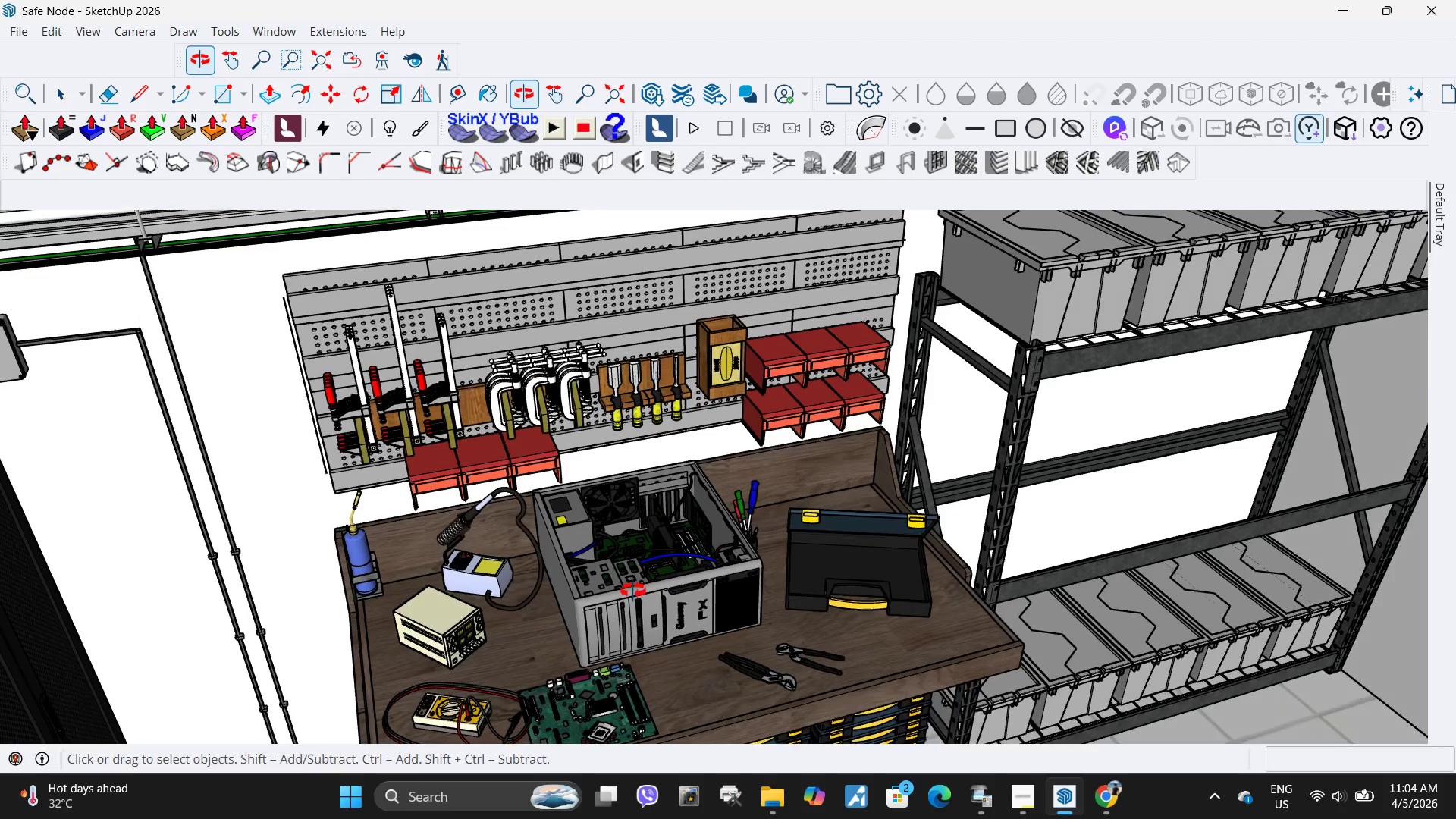 
scroll: coordinate [497, 399], scroll_direction: down, amount: 13.0
 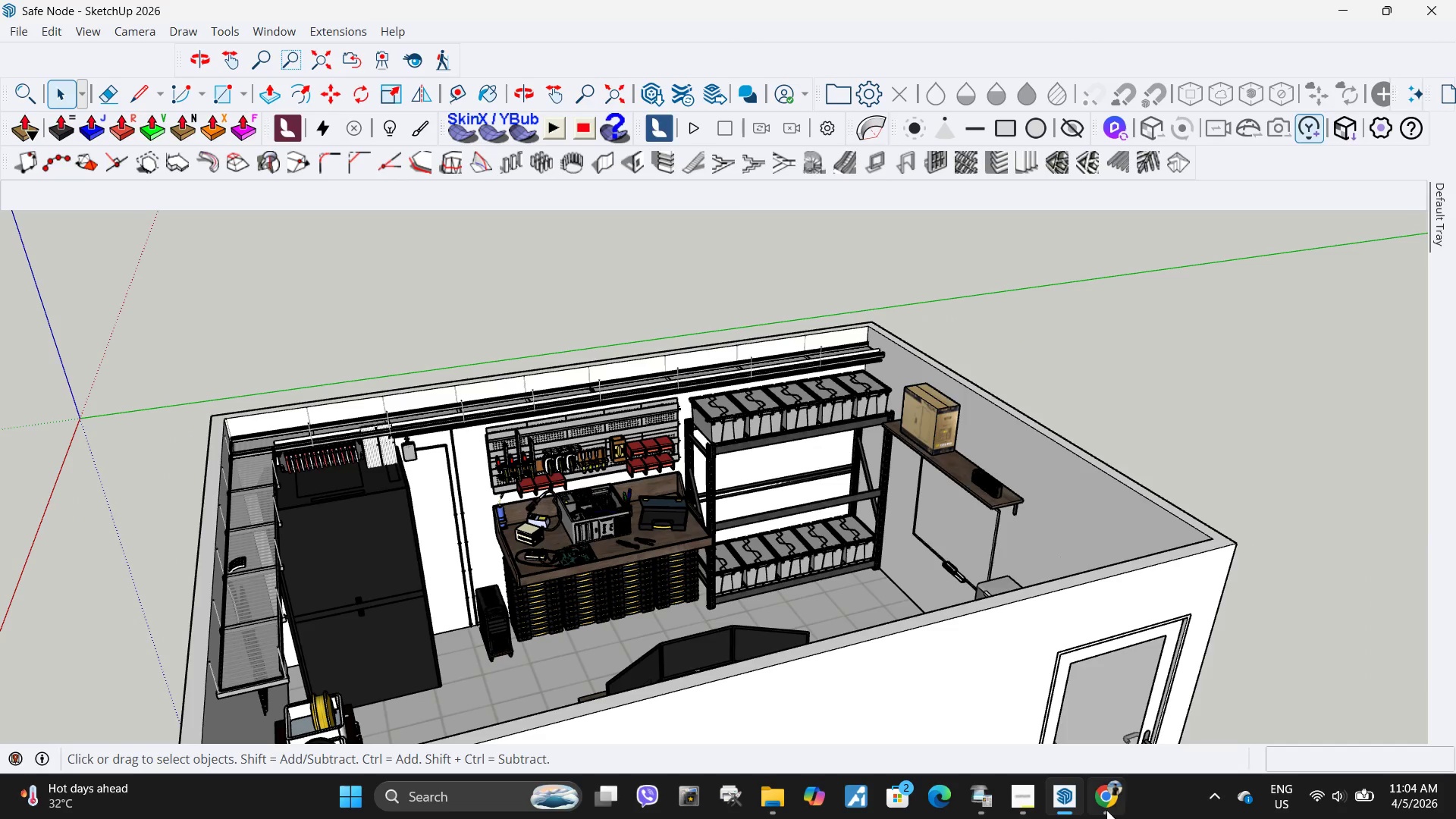 
left_click([1100, 798])
 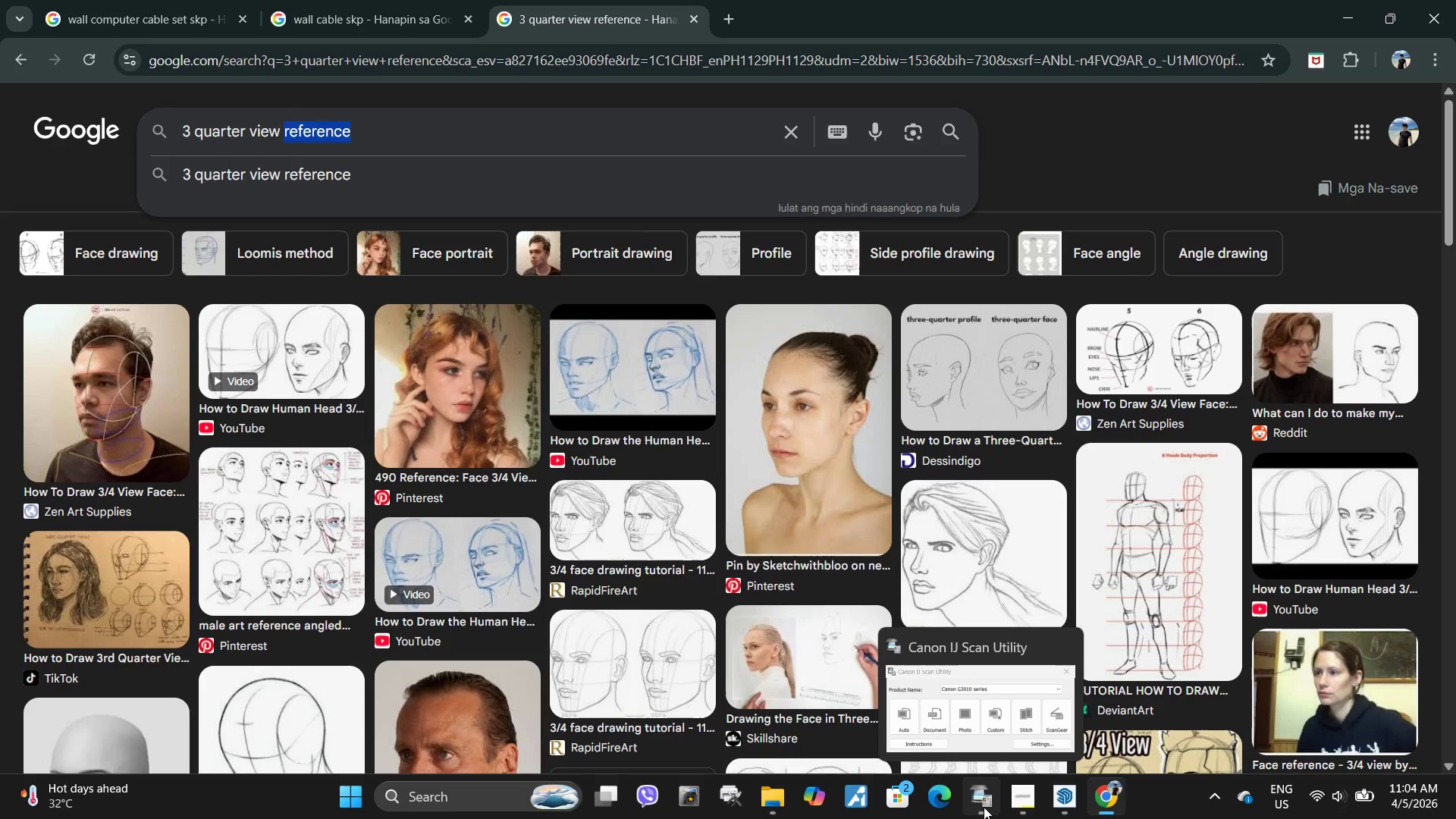 
left_click([1065, 642])
 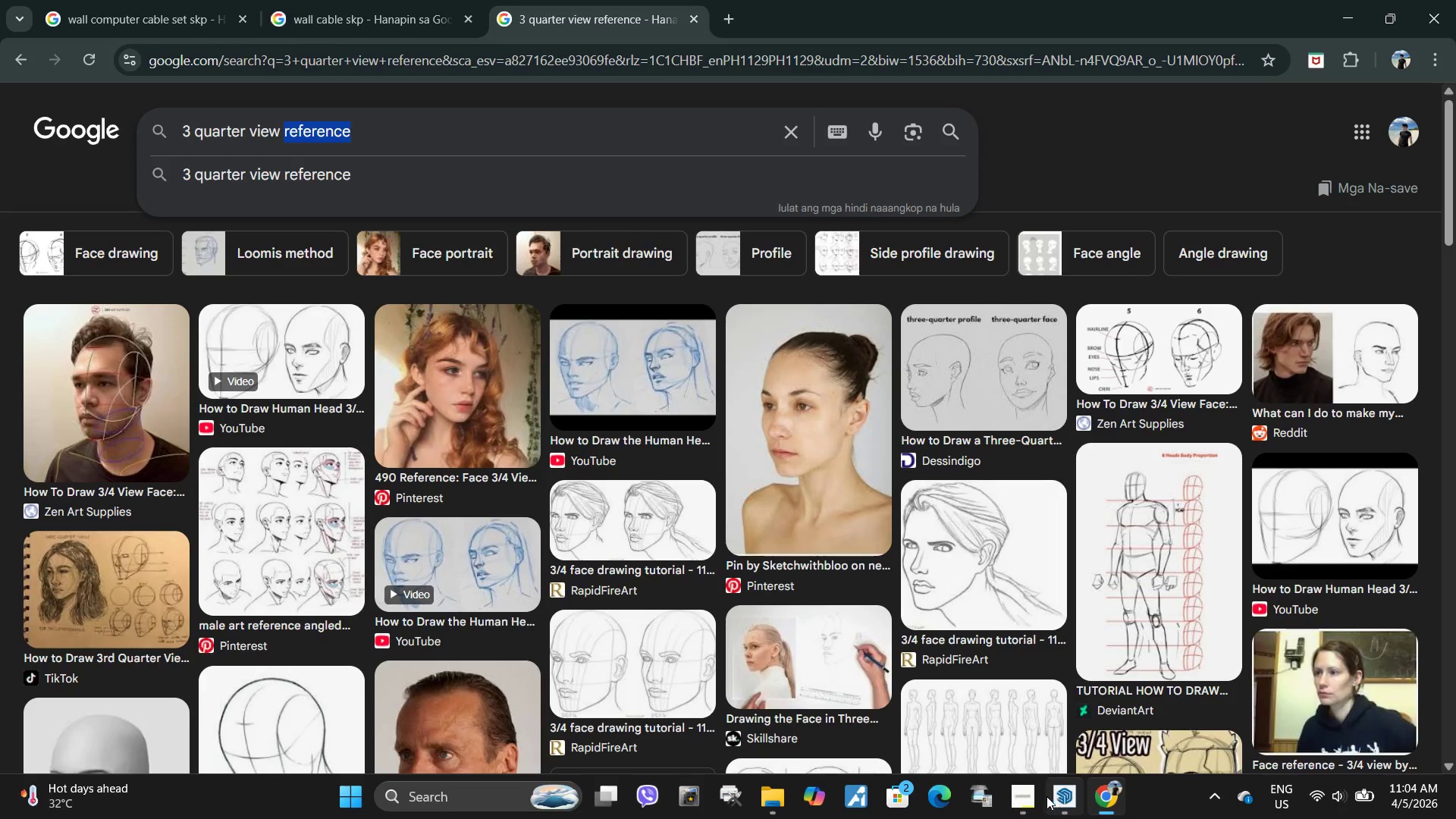 
wait(5.11)
 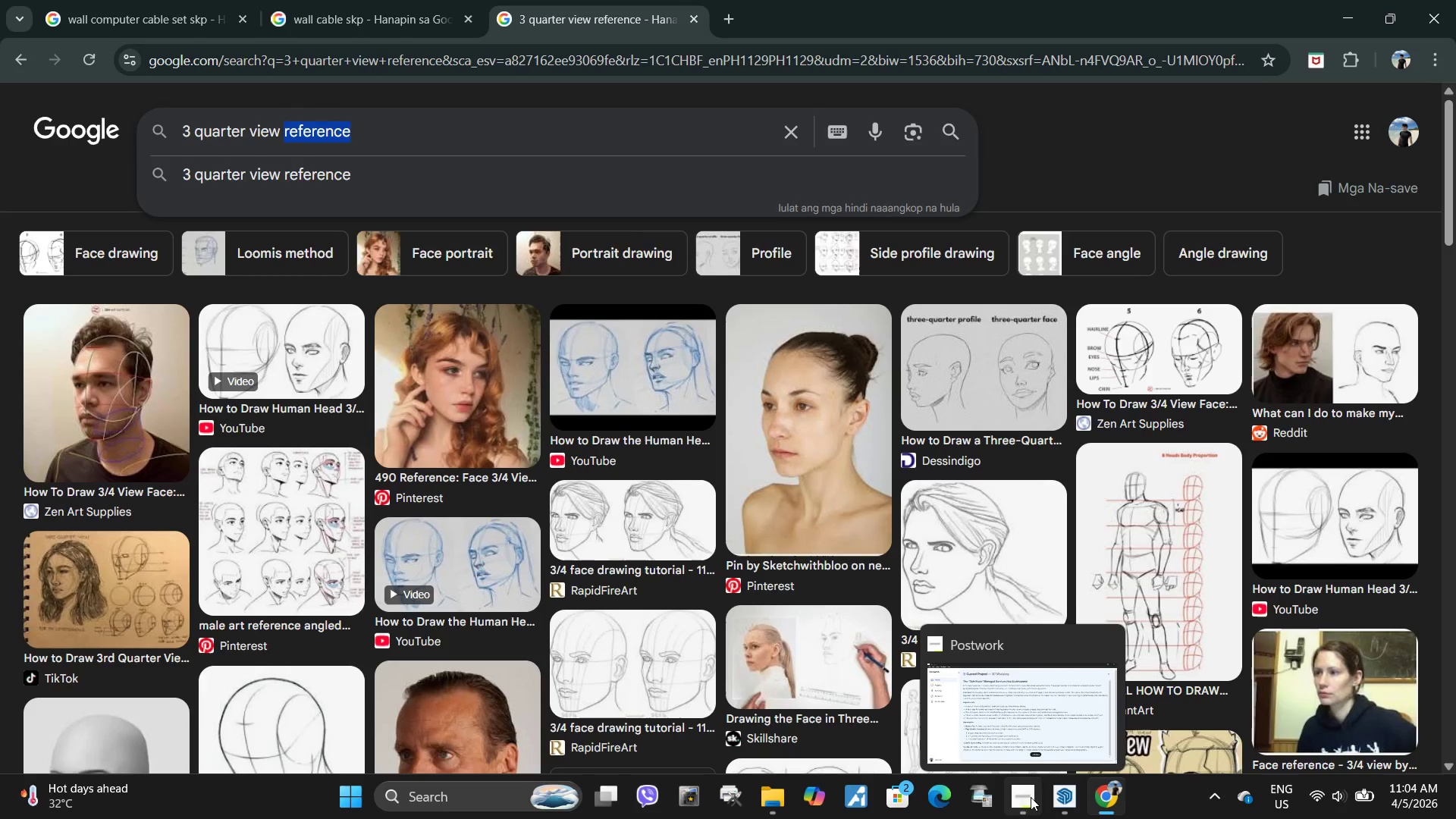 
left_click([1037, 686])